 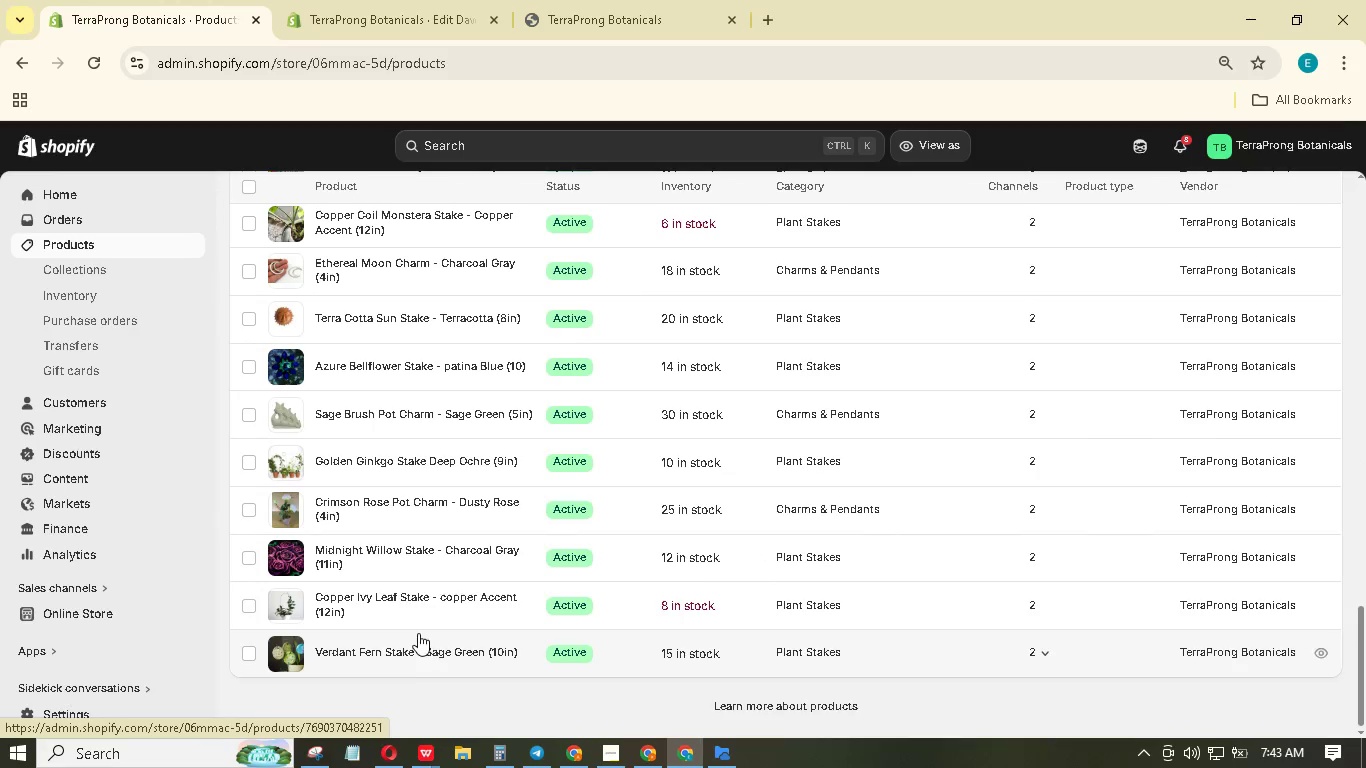 
left_click([410, 323])
 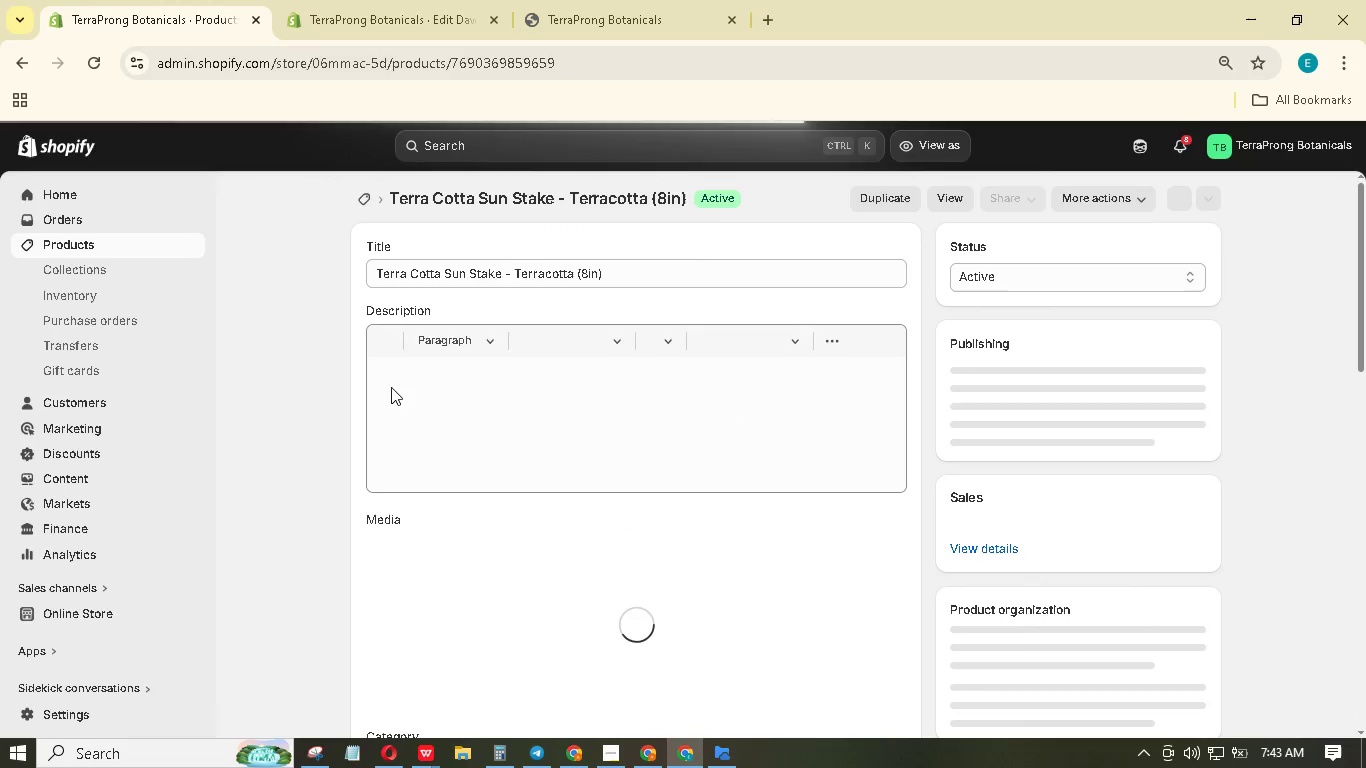 
wait(6.14)
 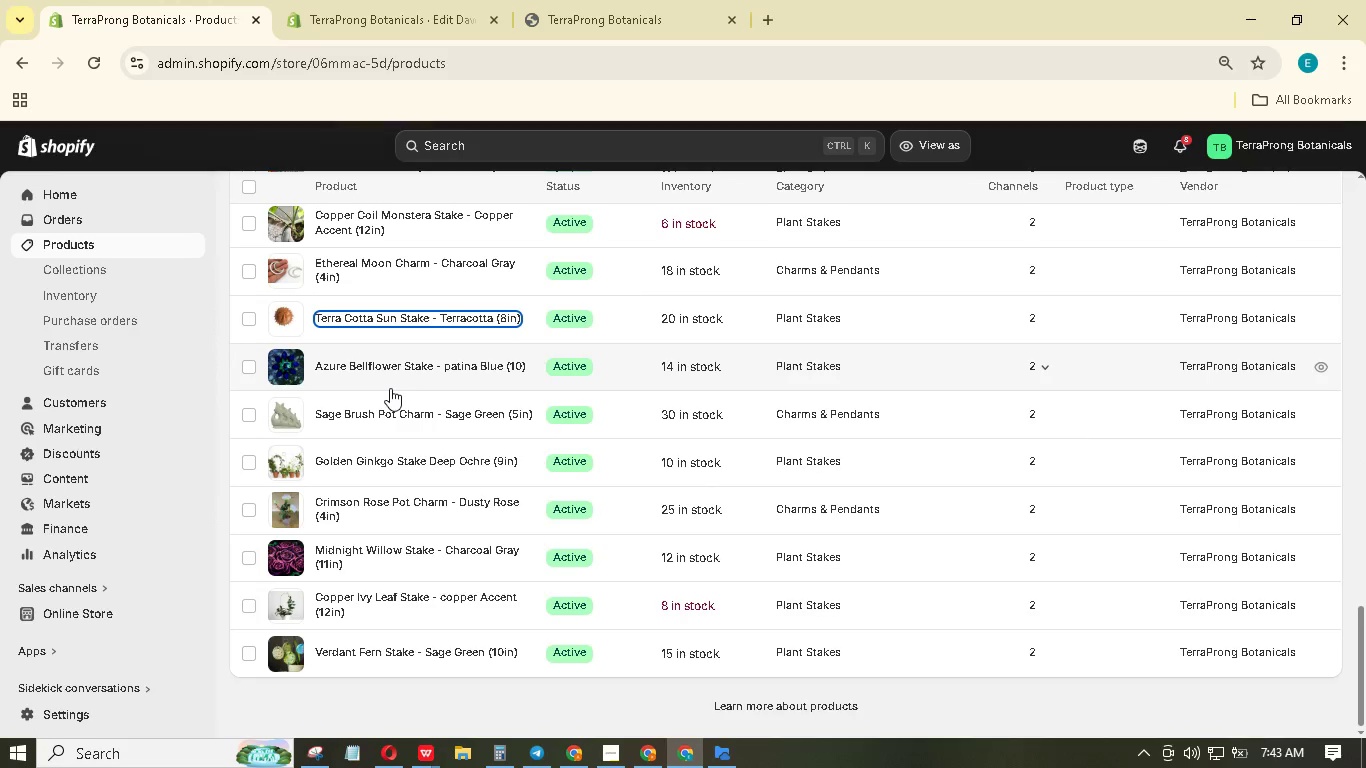 
scroll: coordinate [884, 541], scroll_direction: down, amount: 26.0
 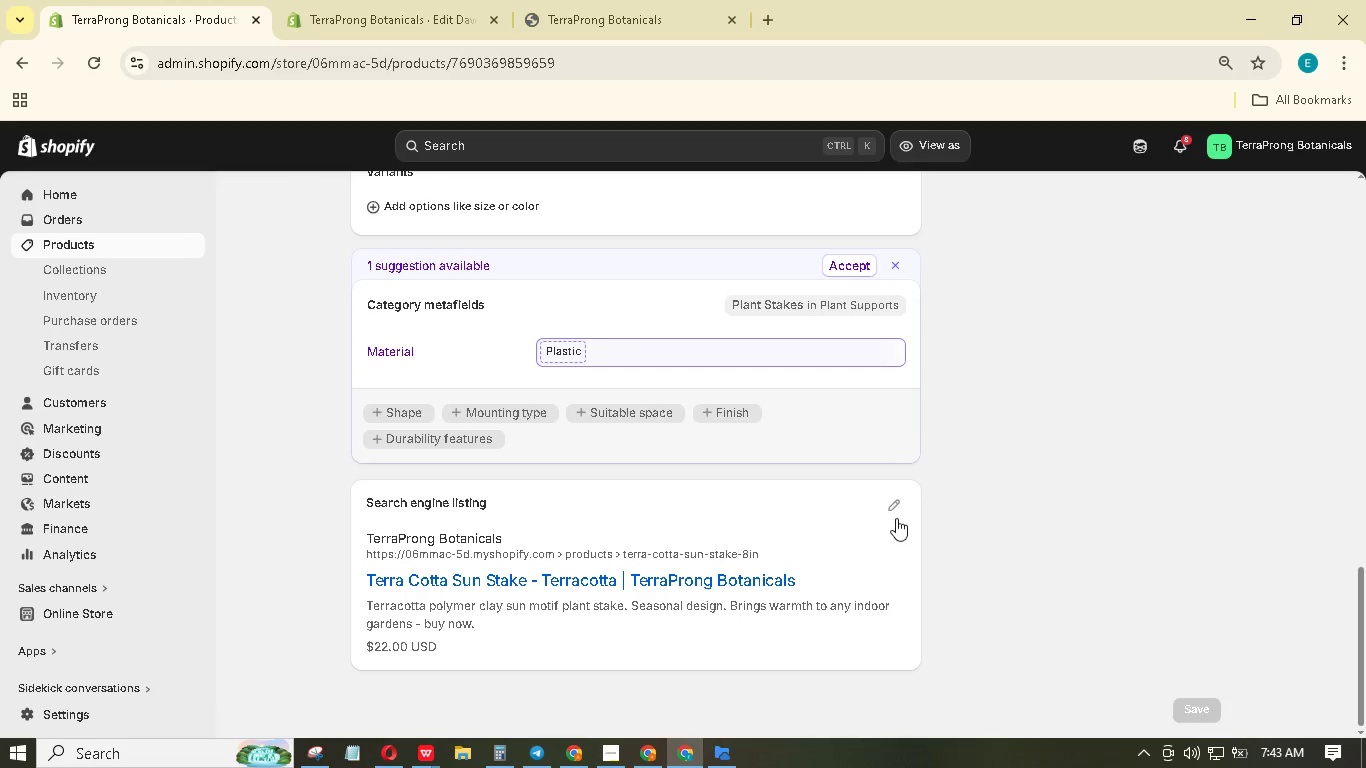 
left_click([896, 515])
 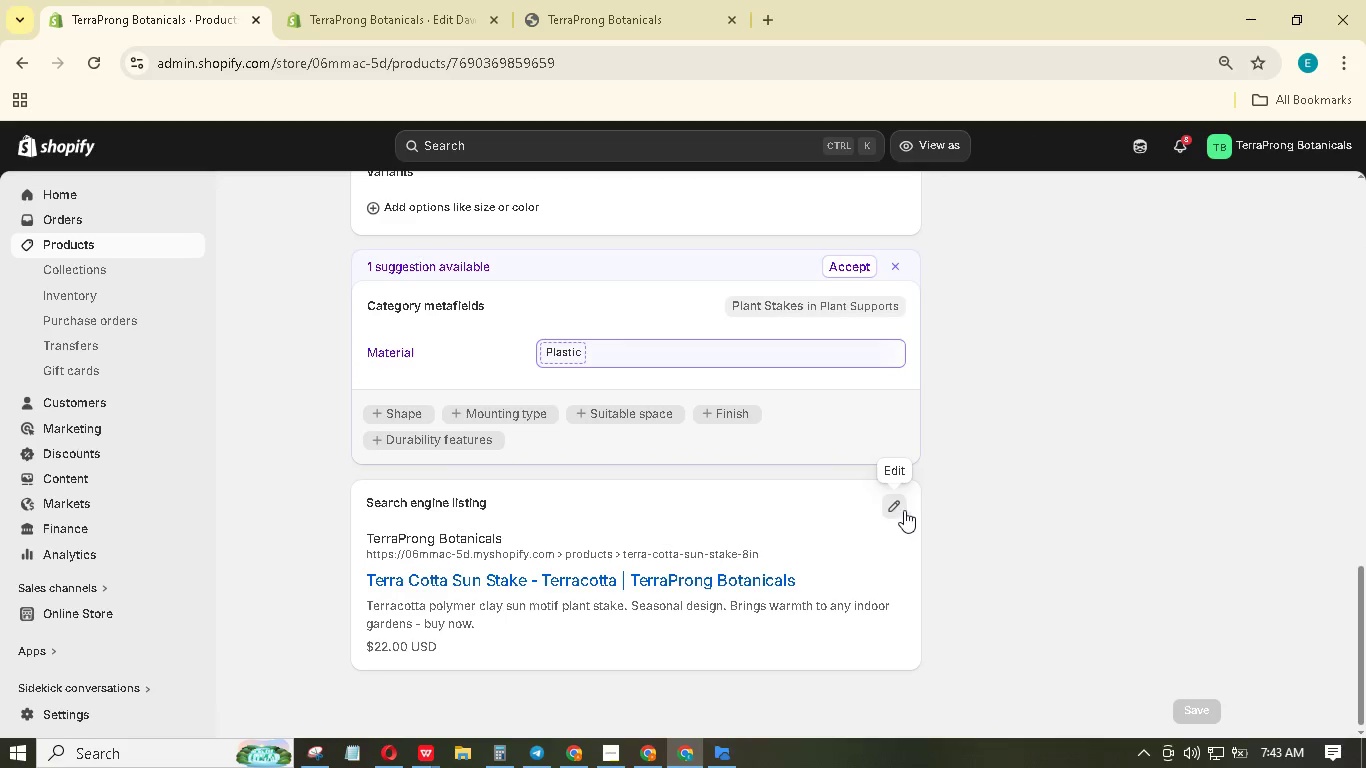 
scroll: coordinate [924, 498], scroll_direction: down, amount: 6.0
 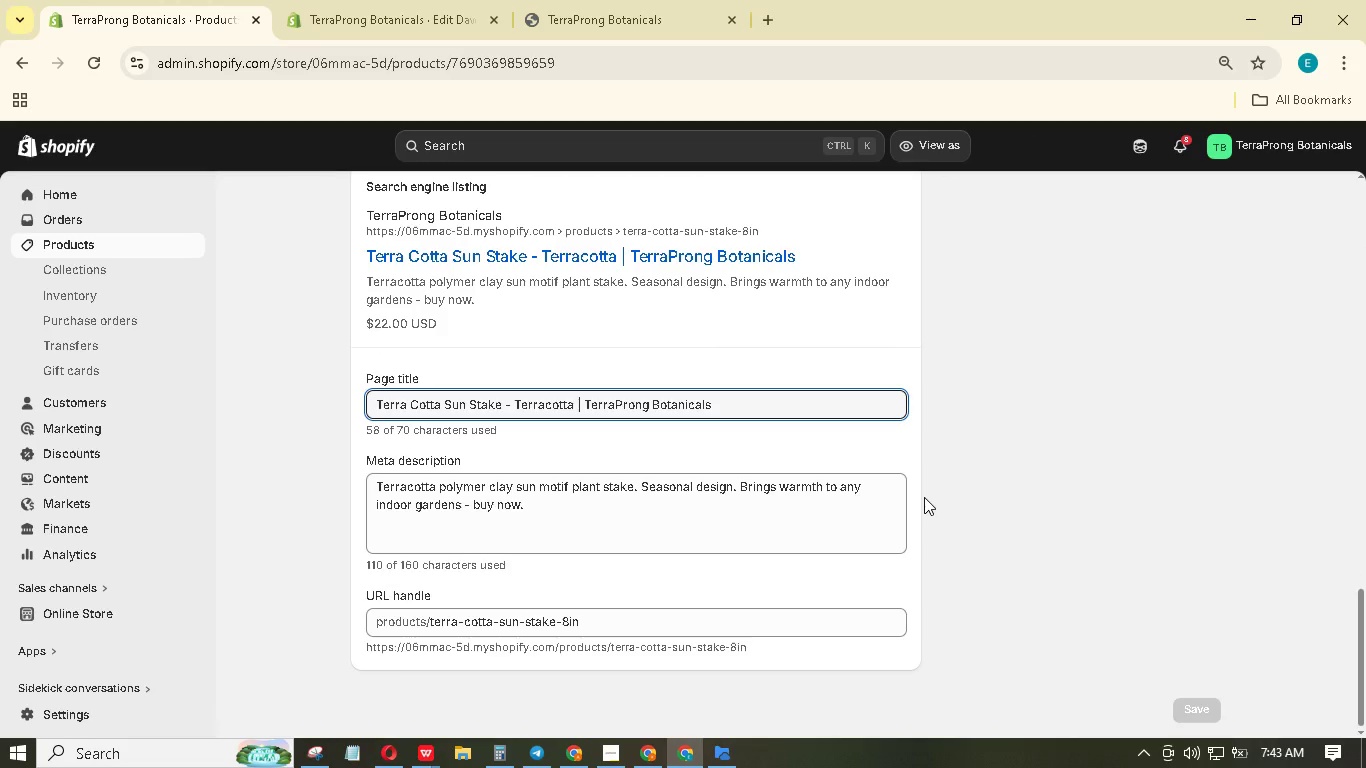 
scroll: coordinate [924, 497], scroll_direction: up, amount: 1.0
 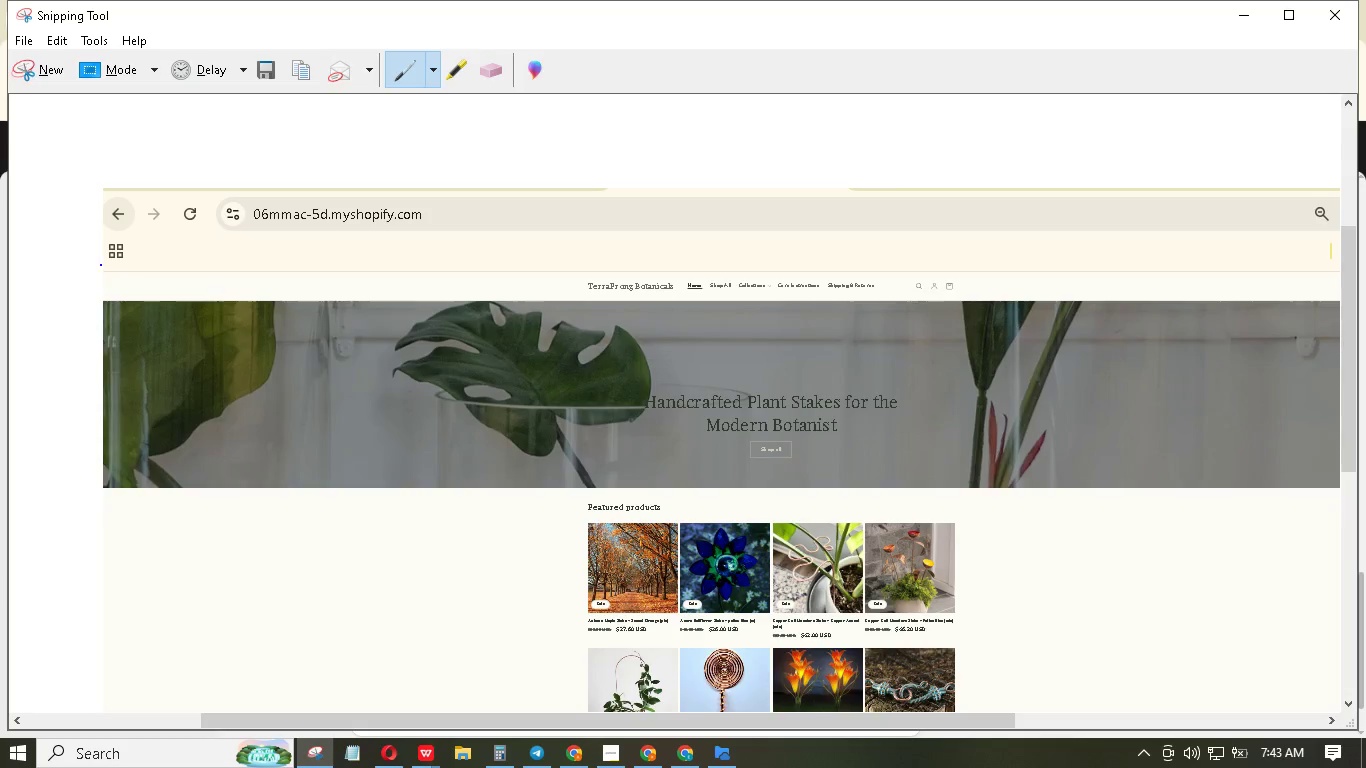 
left_click([37, 69])
 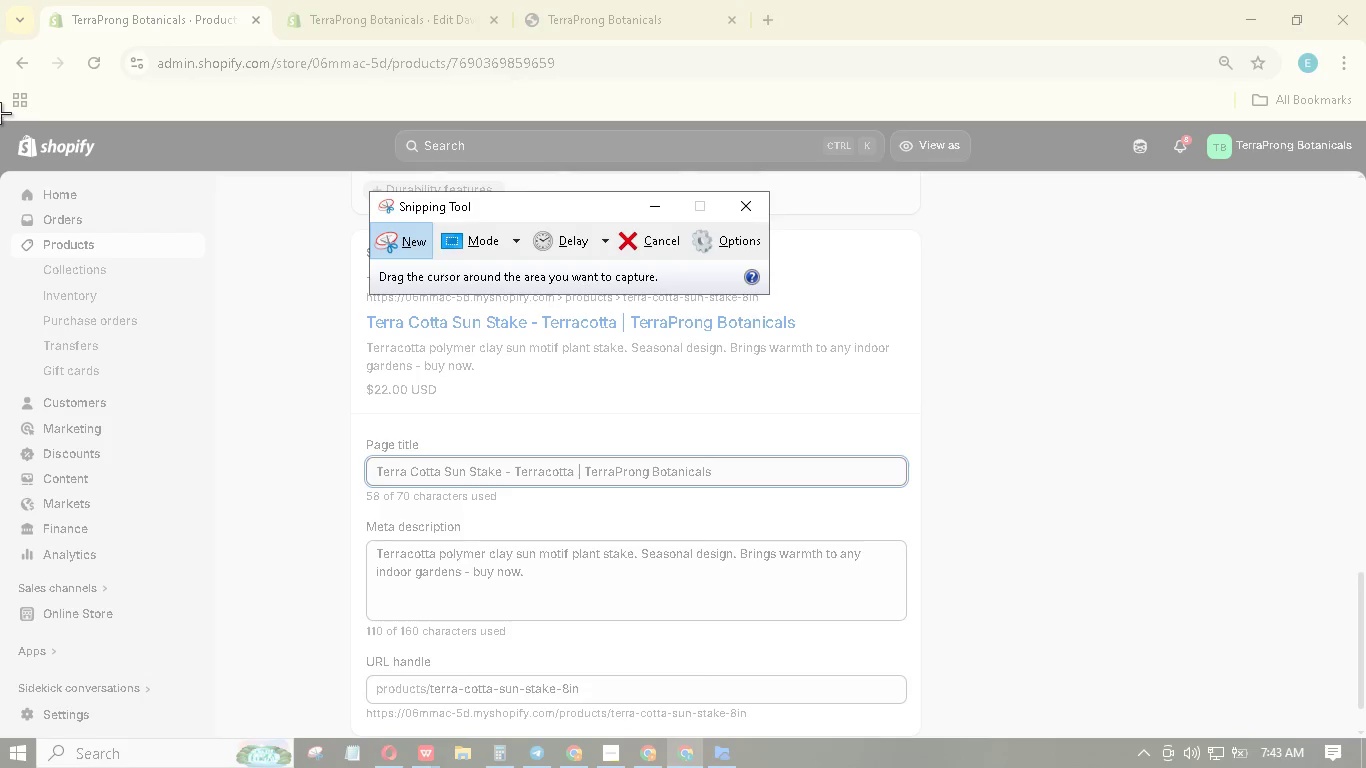 
left_click_drag(start_coordinate=[1, 105], to_coordinate=[1365, 734])
 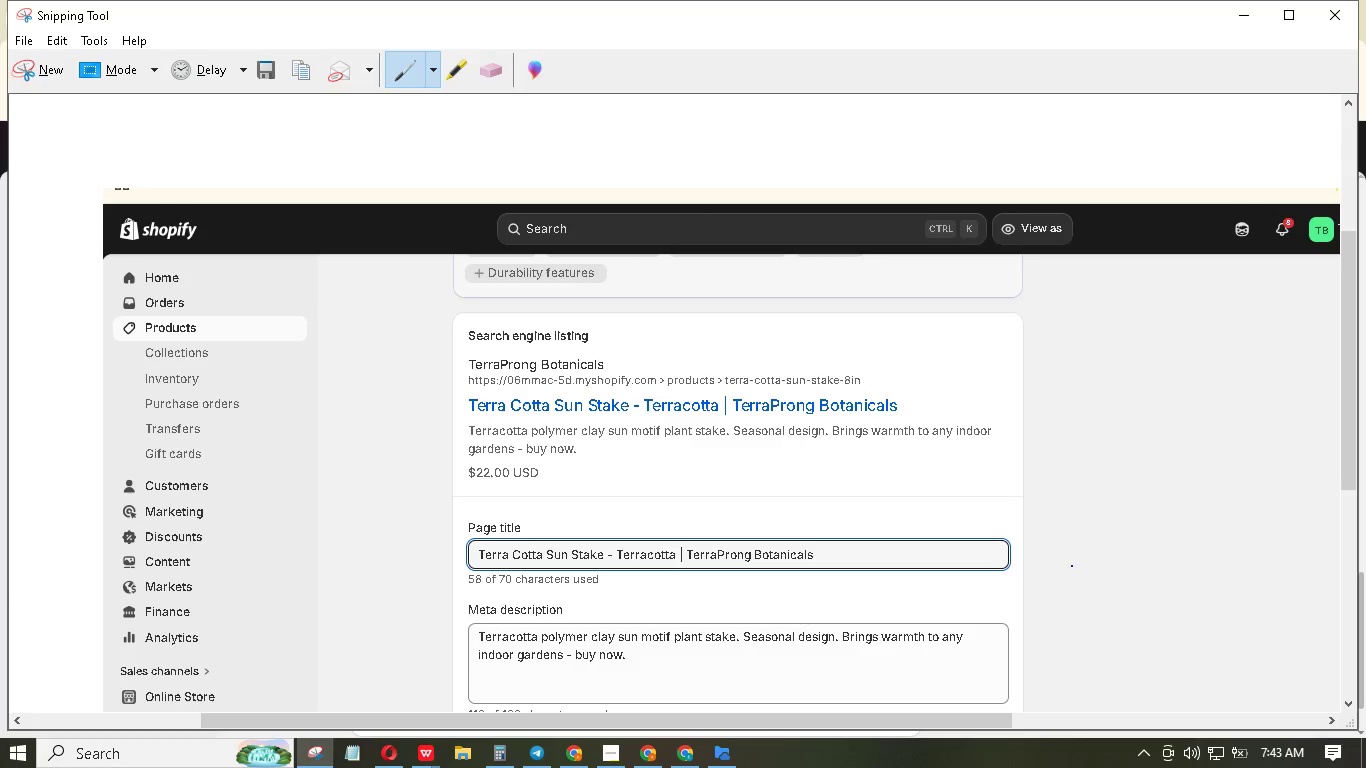 
right_click([1072, 566])
 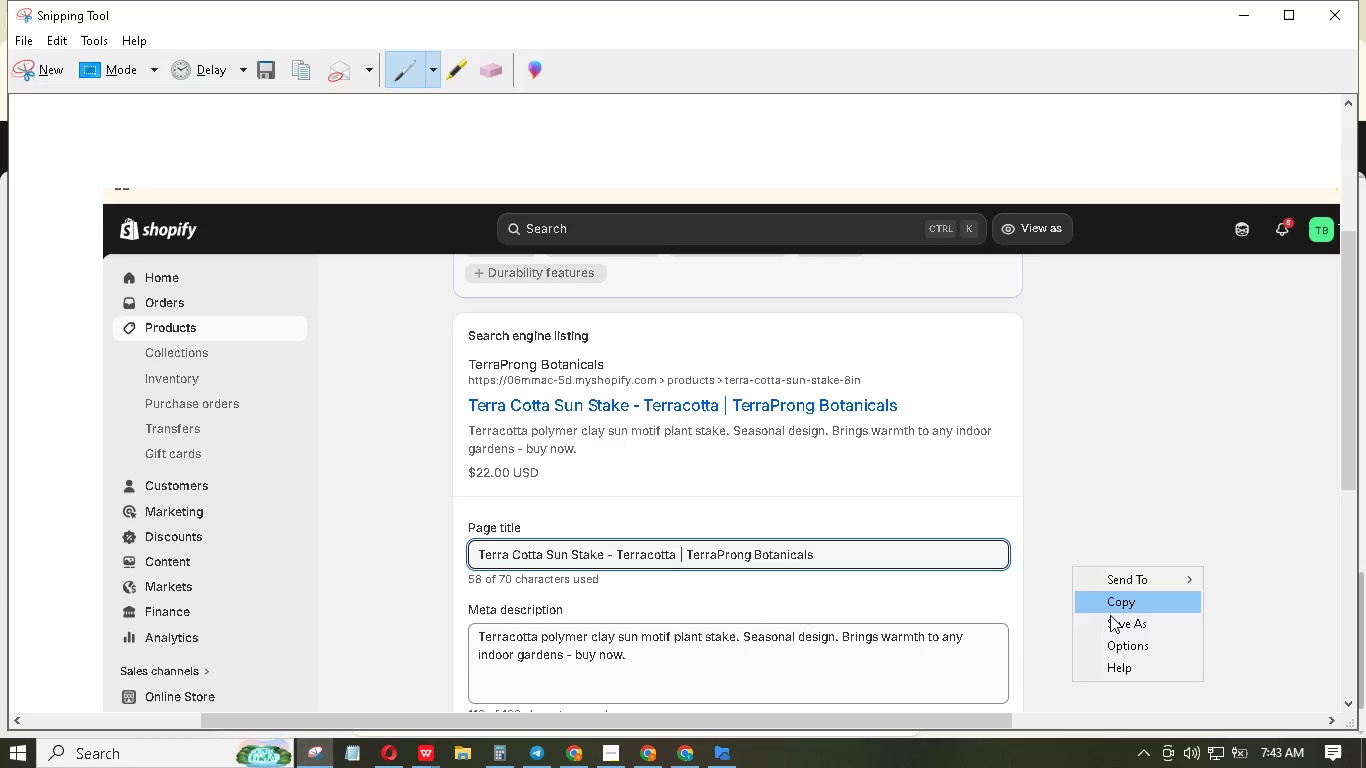 
left_click([1110, 618])
 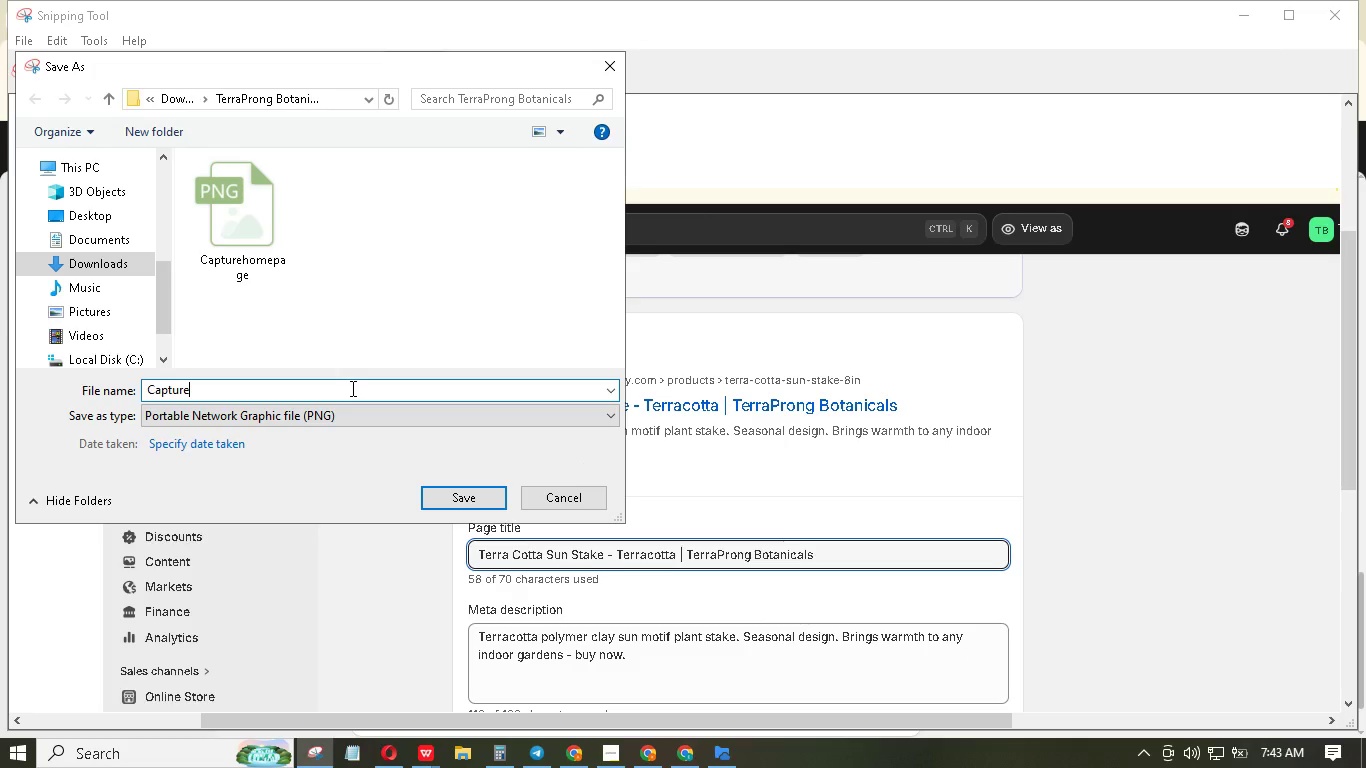 
type(seo)
 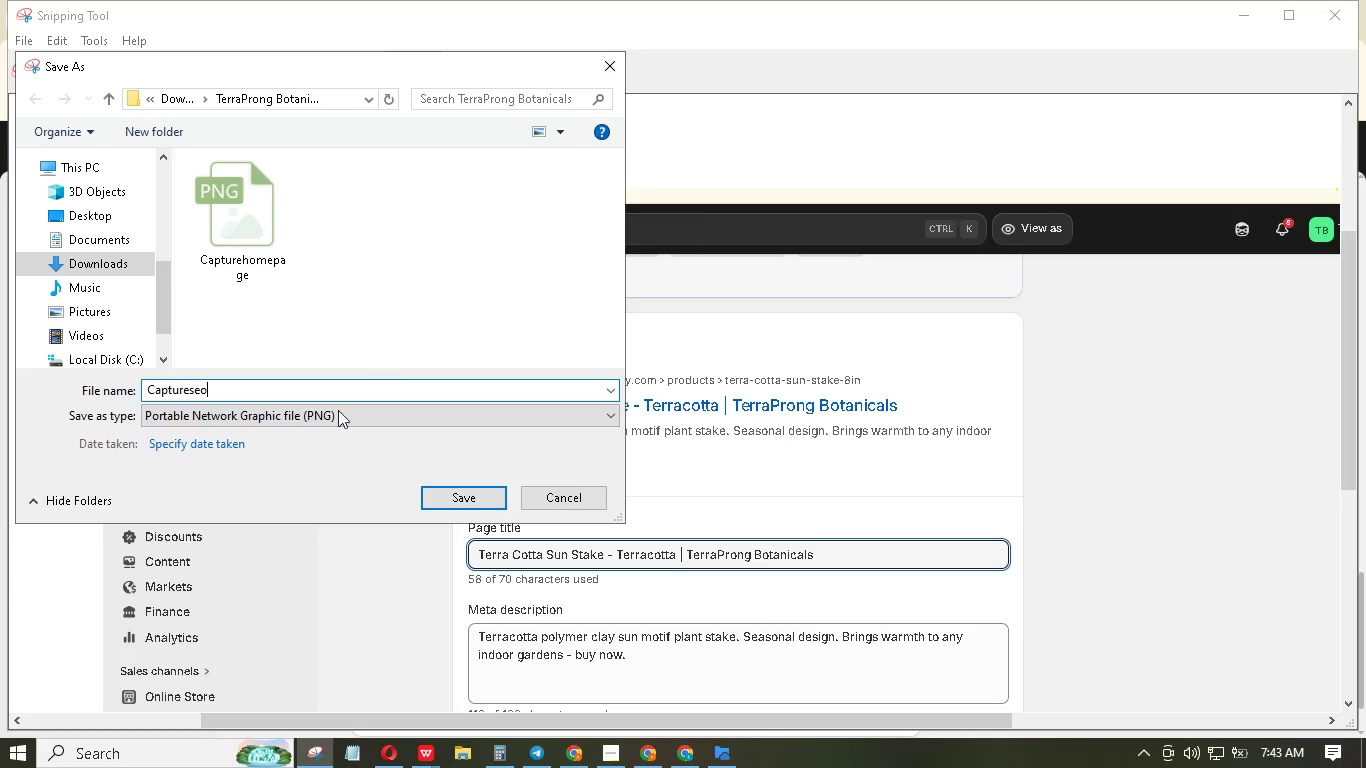 
left_click([438, 497])
 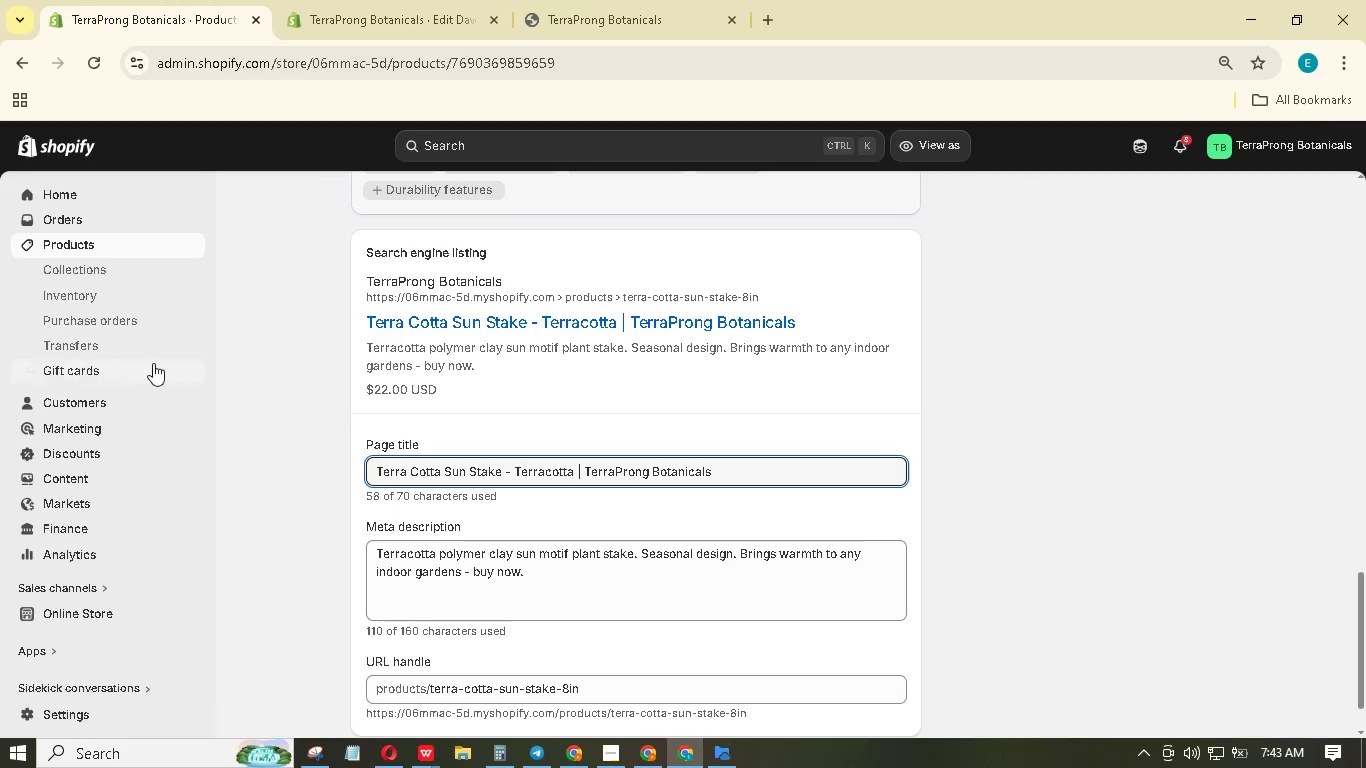 
left_click([94, 275])
 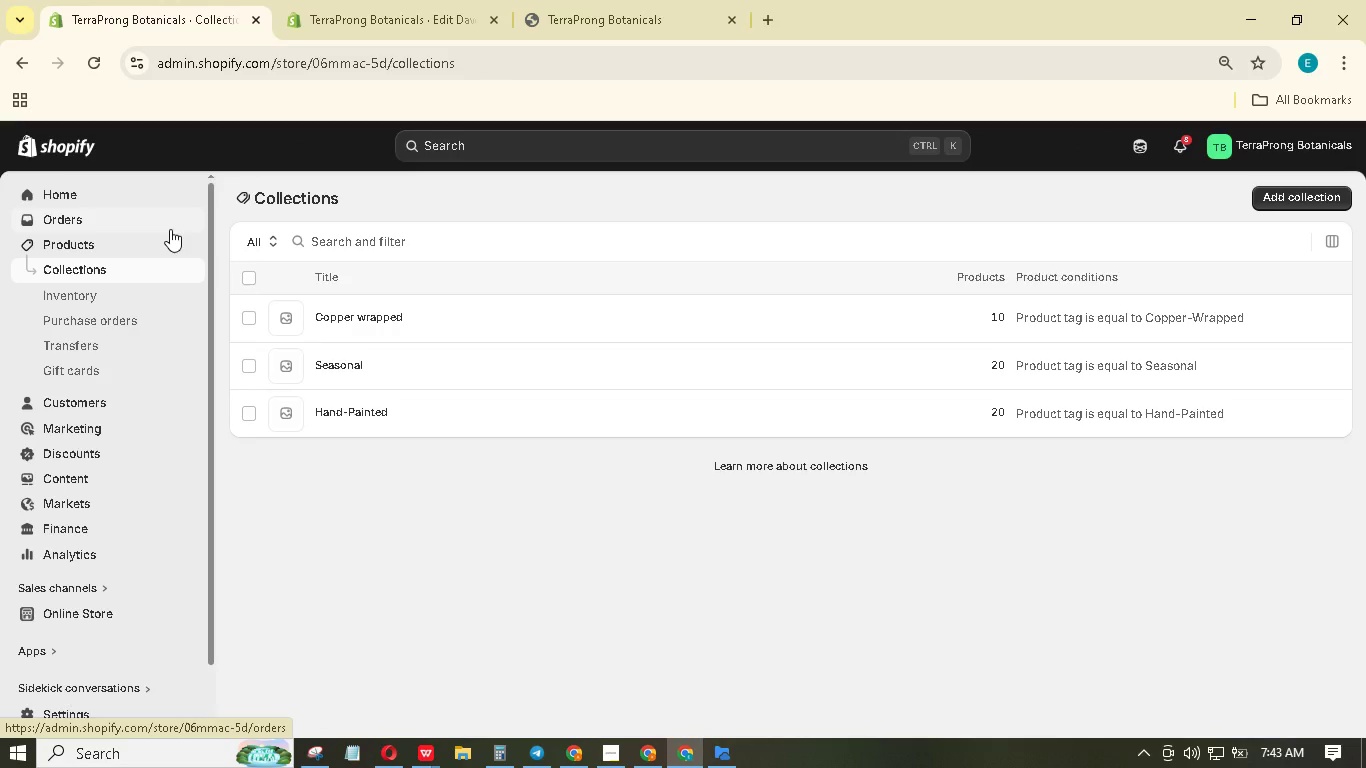 
wait(15.16)
 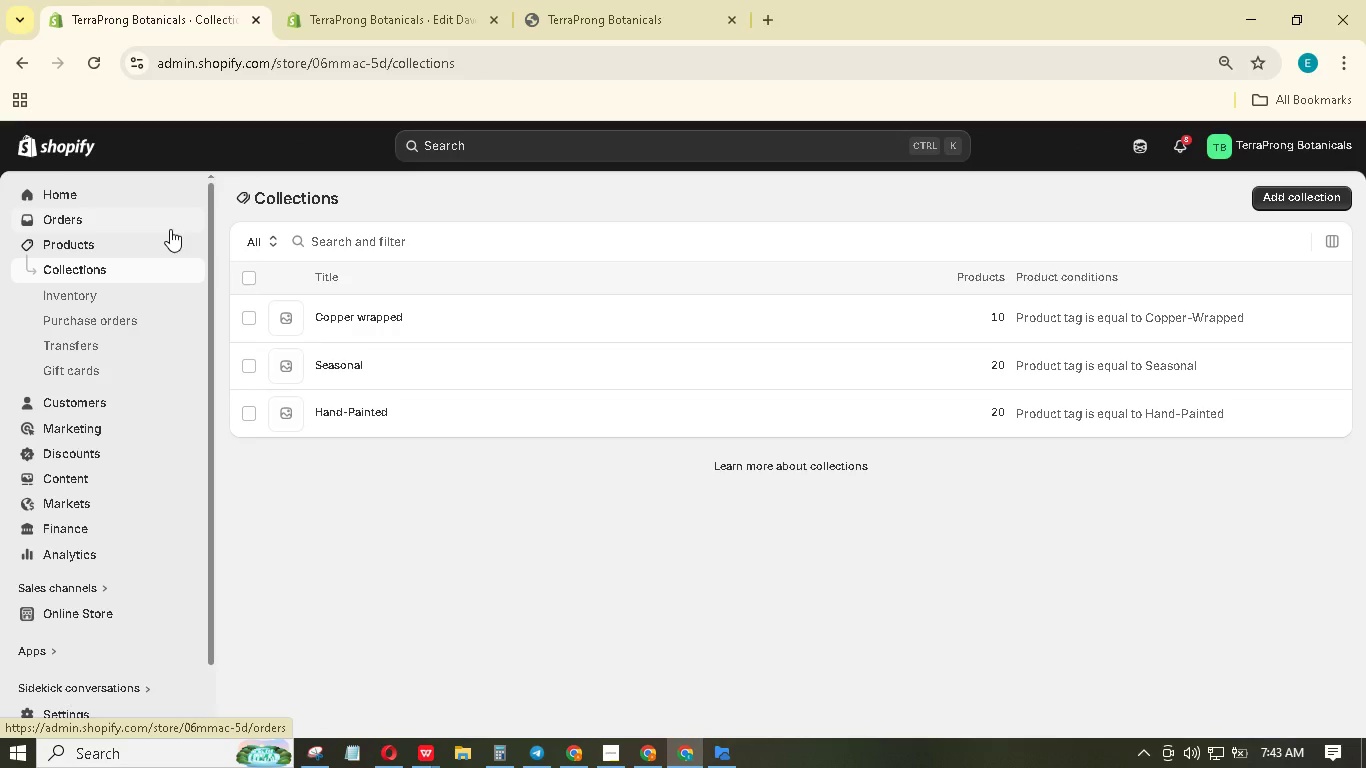 
left_click([450, 323])
 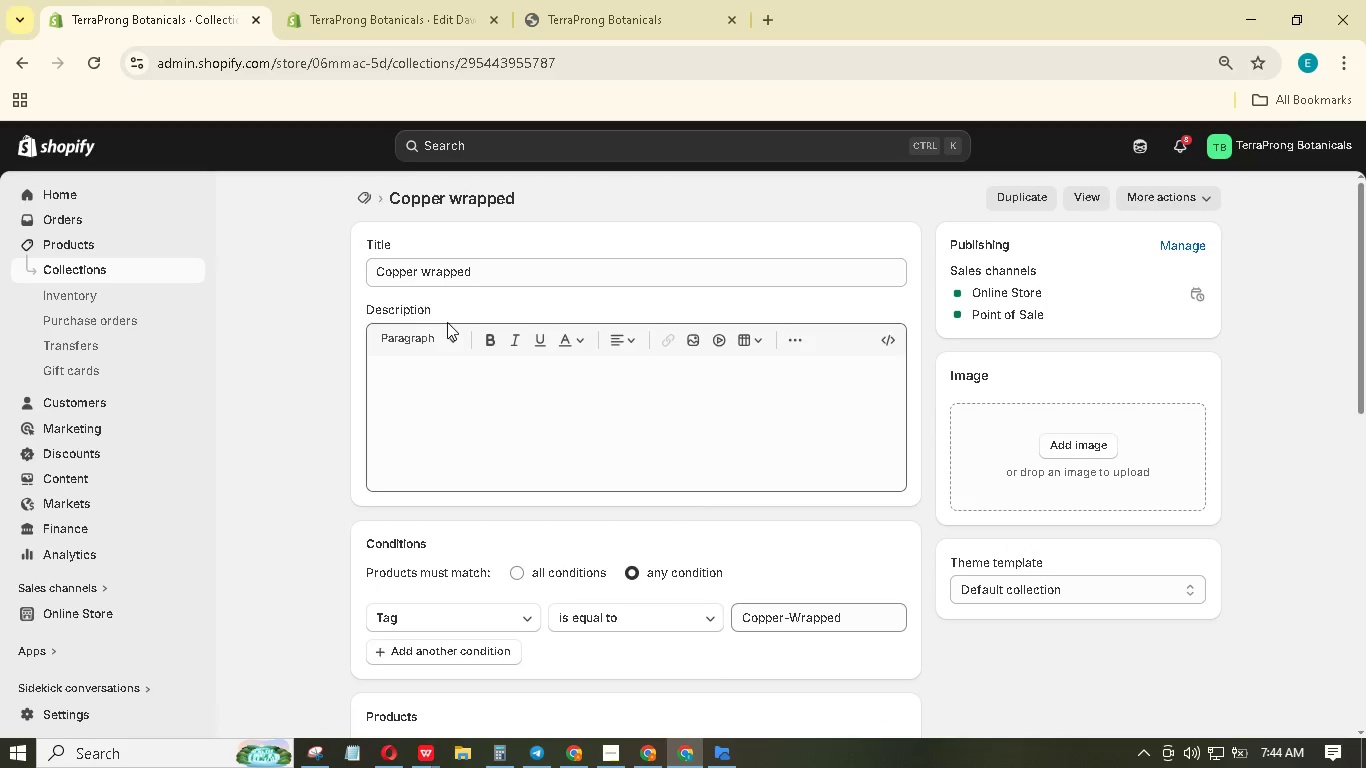 
wait(5.55)
 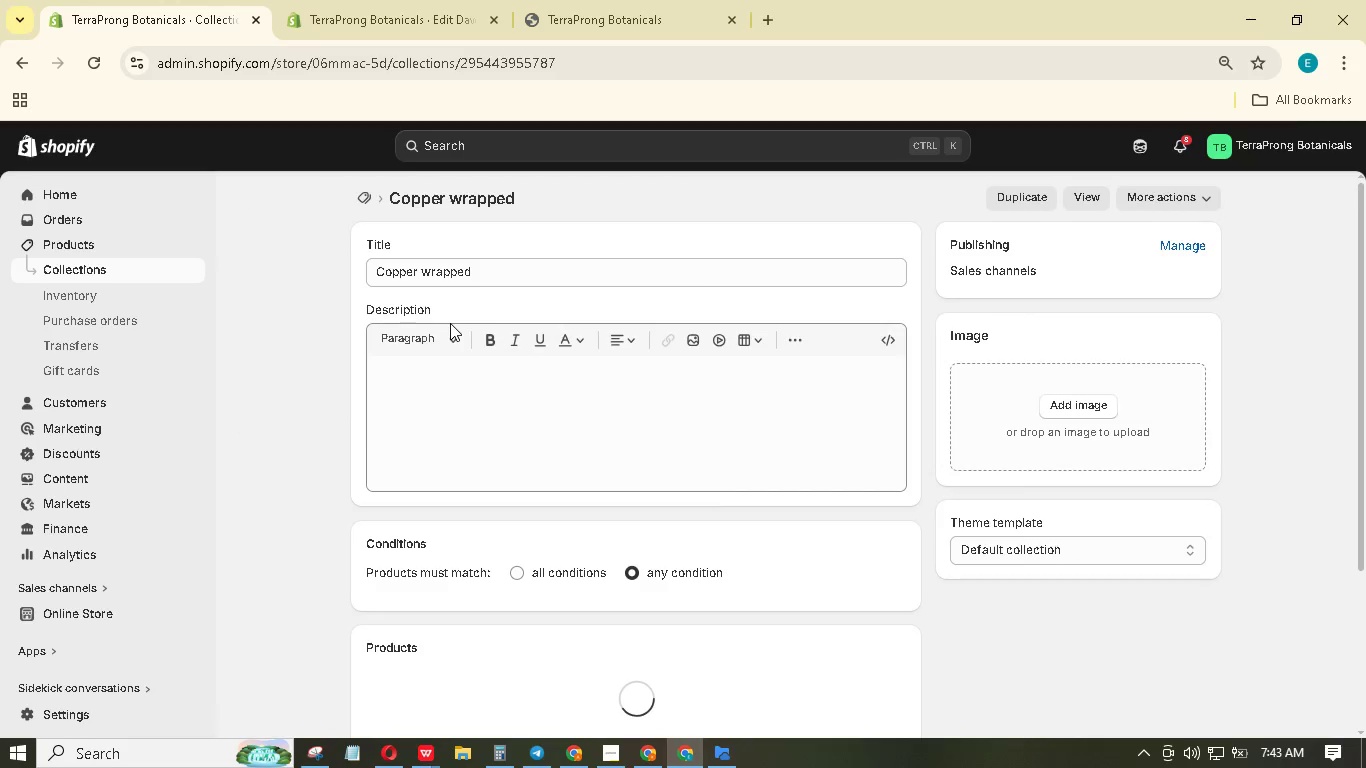 
scroll: coordinate [558, 400], scroll_direction: down, amount: 2.0
 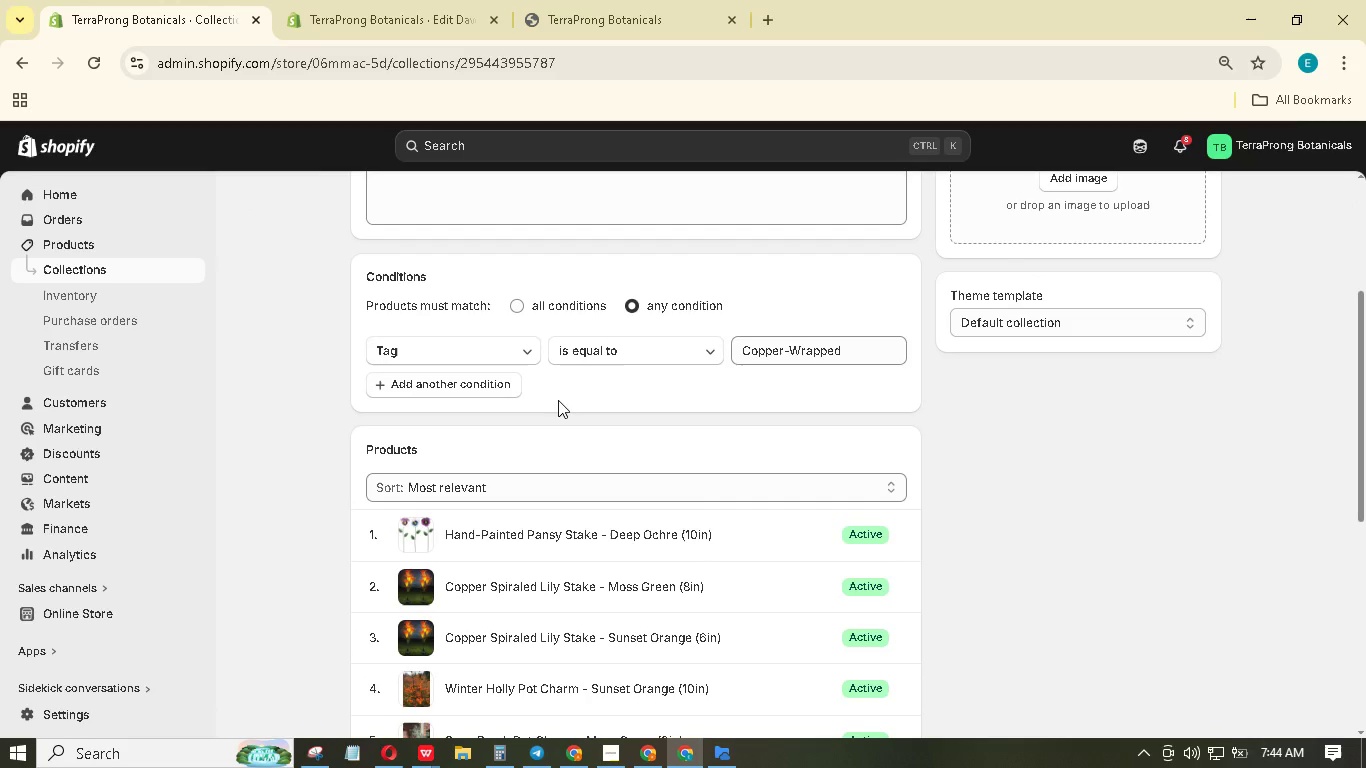 
hold_key(key=ControlLeft, duration=1.16)
scroll: coordinate [558, 401], scroll_direction: down, amount: 2.0
 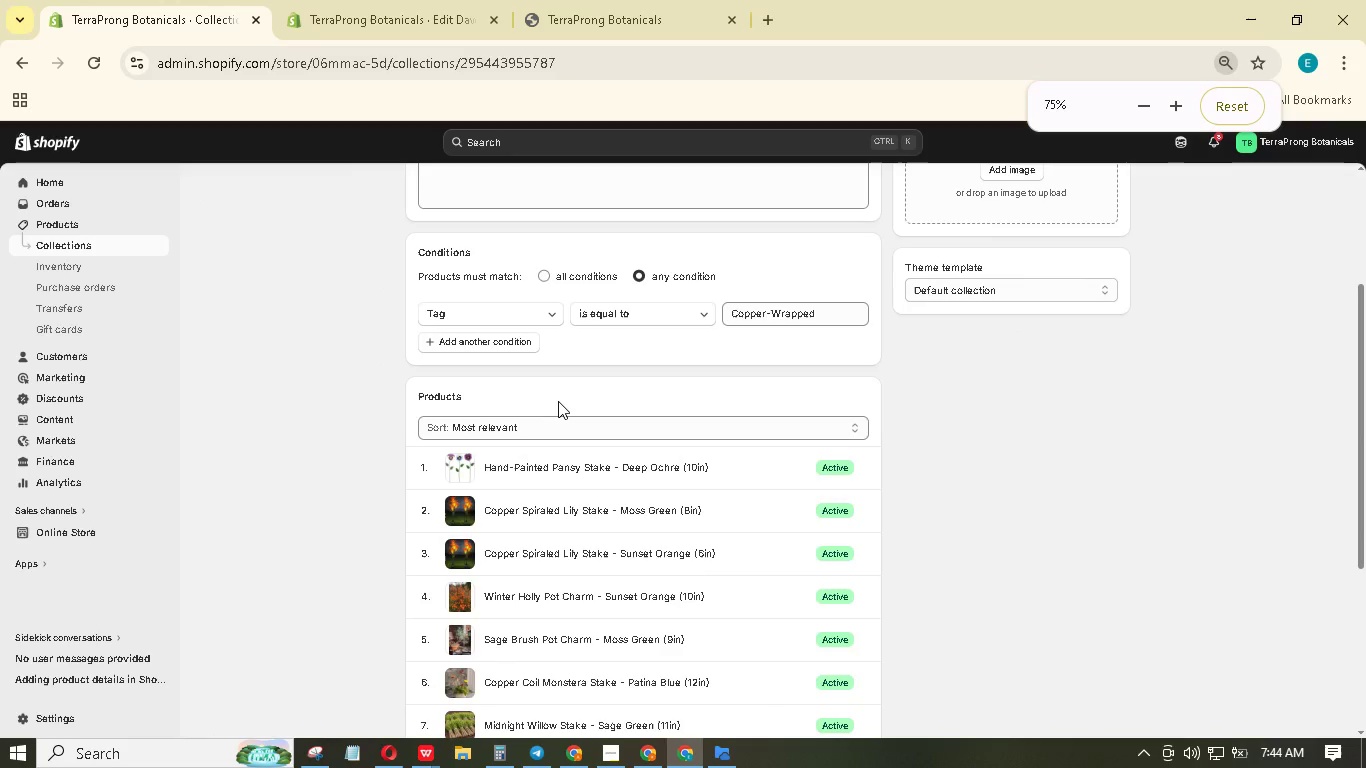 
hold_key(key=ControlLeft, duration=2.02)
scroll: coordinate [558, 401], scroll_direction: up, amount: 3.0
 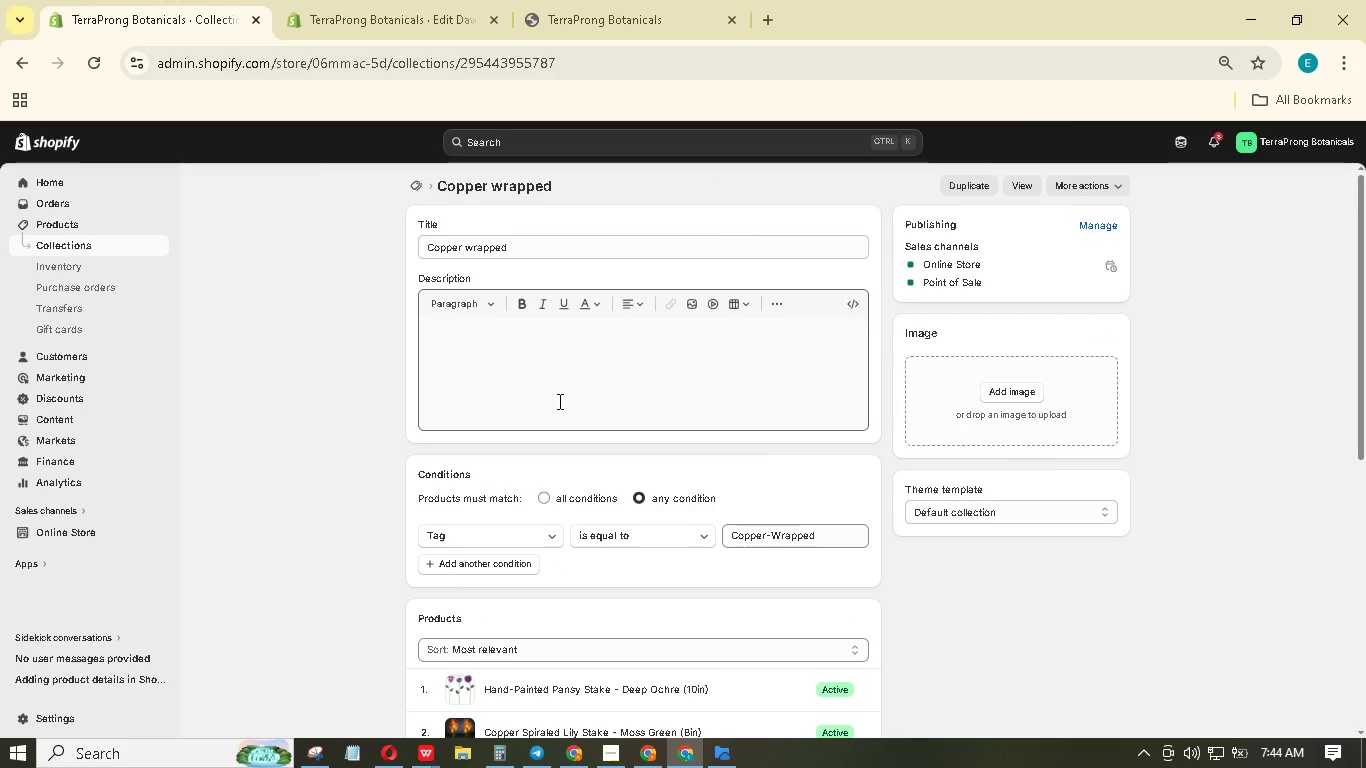 
hold_key(key=ControlLeft, duration=1.5)
scroll: coordinate [558, 401], scroll_direction: down, amount: 1.0
 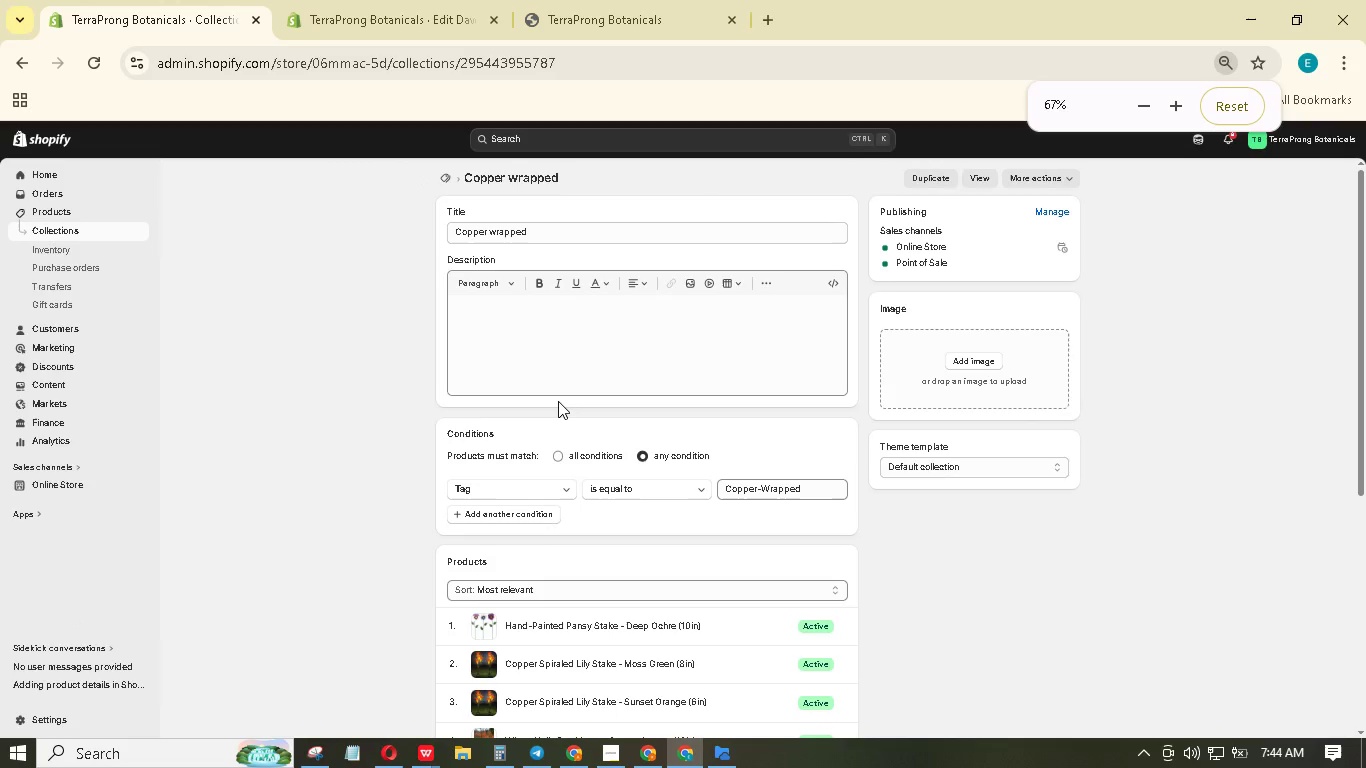 
hold_key(key=ControlLeft, duration=0.33)
 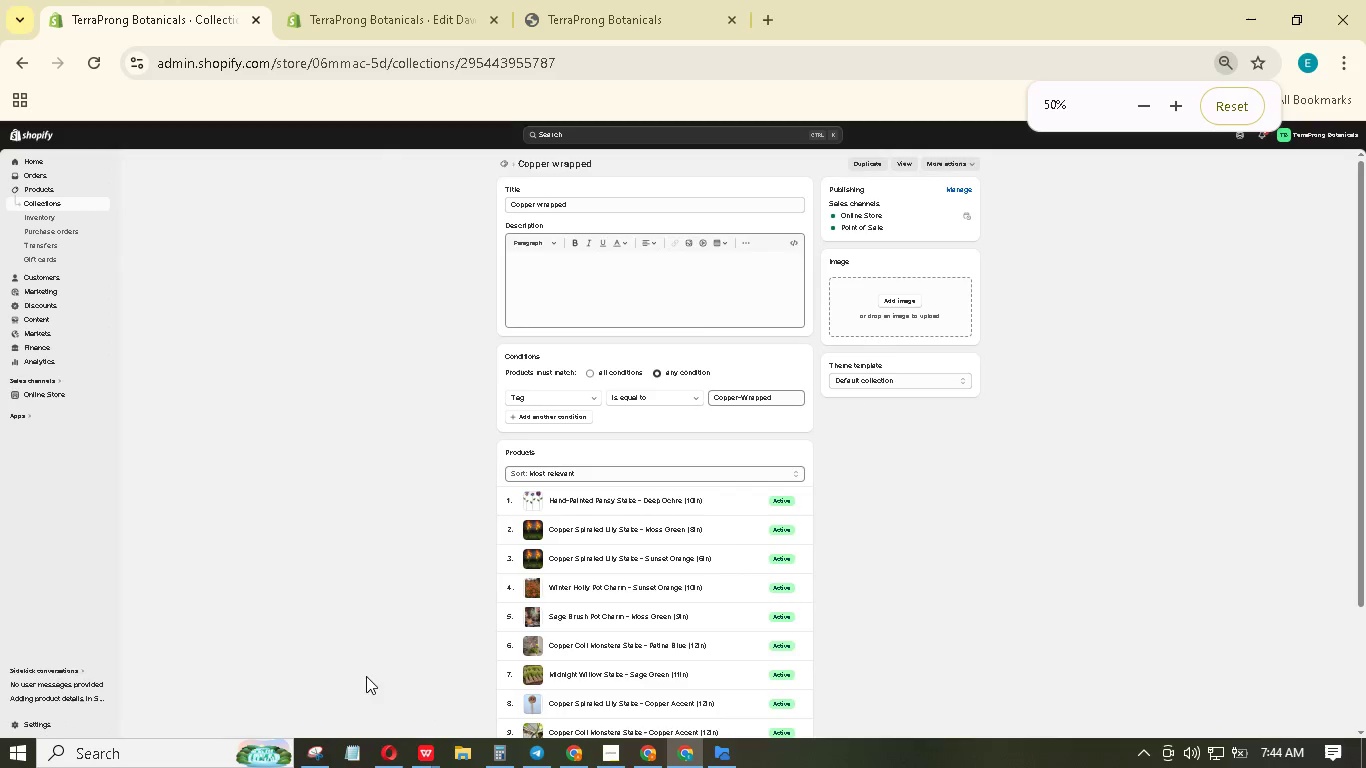 
scroll: coordinate [558, 401], scroll_direction: down, amount: 1.0
 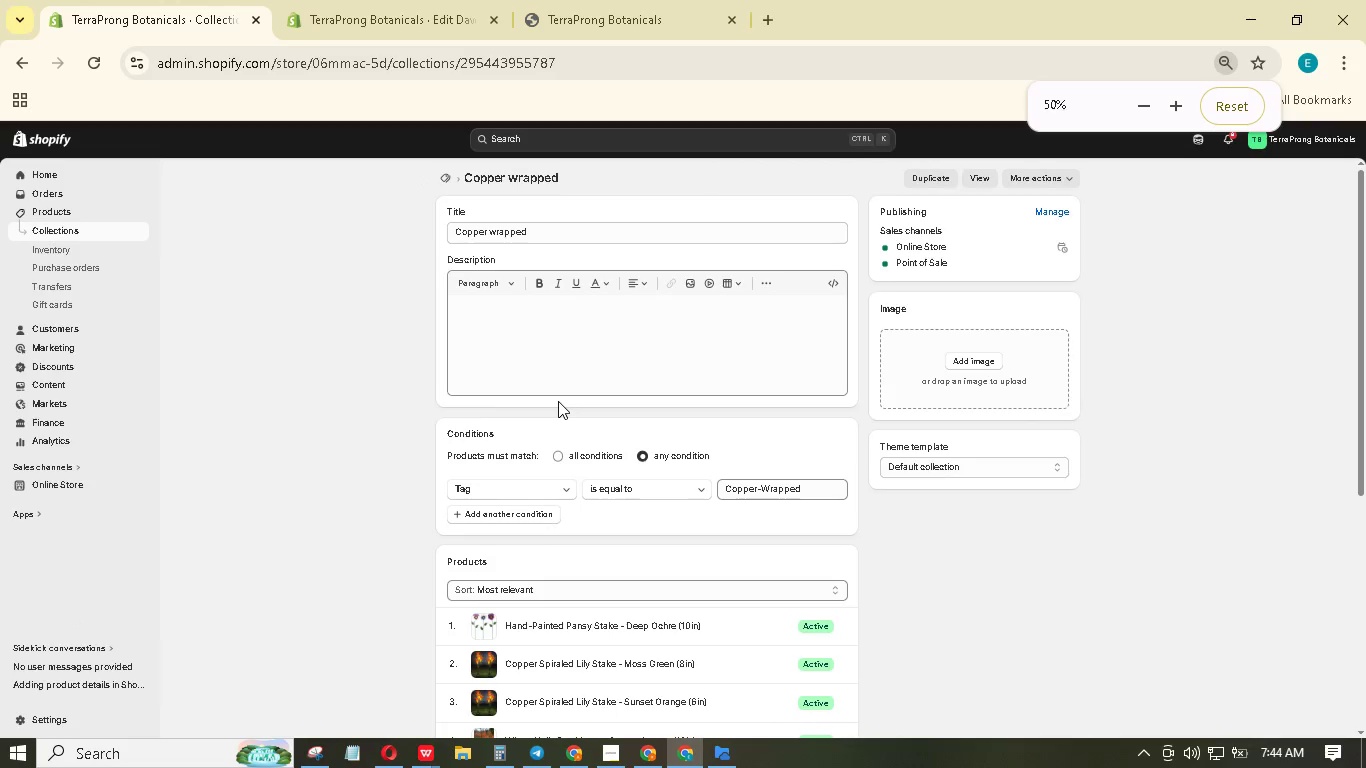 
left_click([320, 746])
 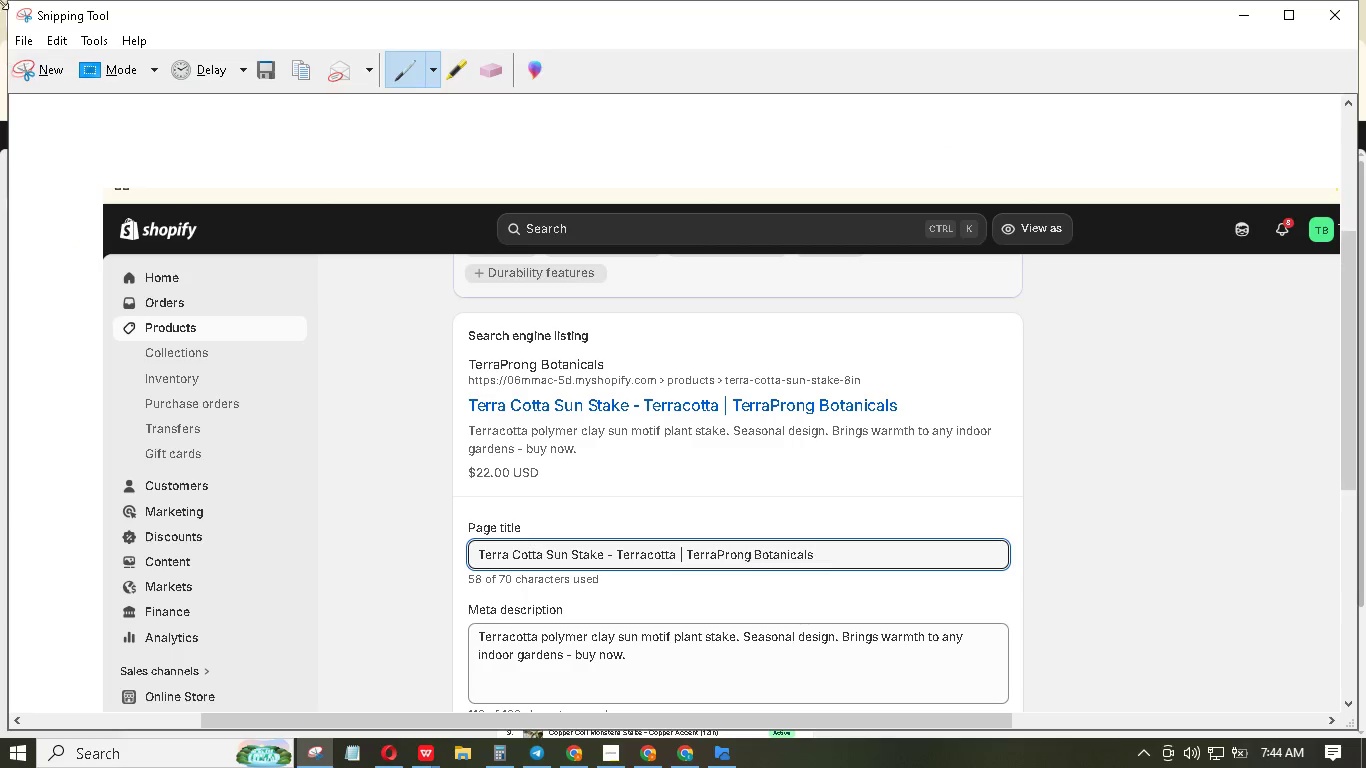 
left_click([29, 61])
 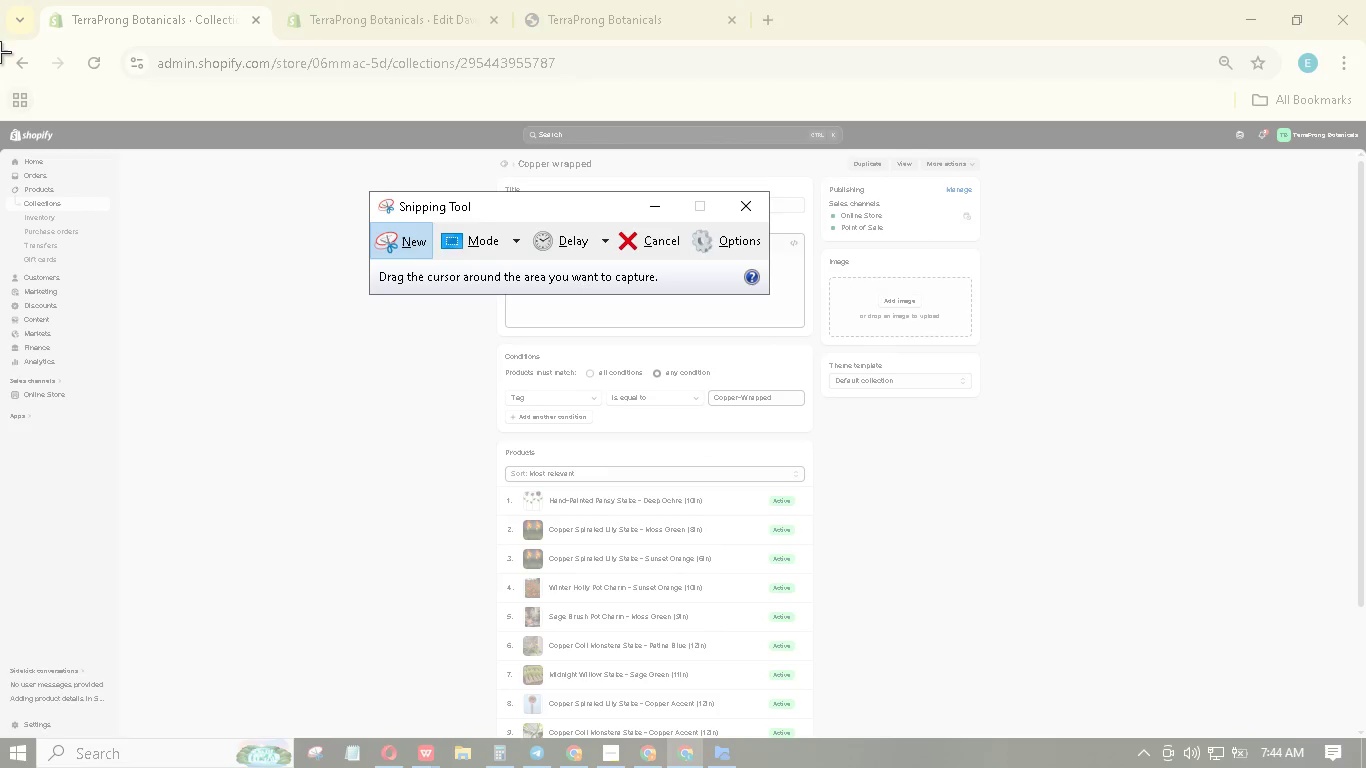 
left_click_drag(start_coordinate=[2, 40], to_coordinate=[1365, 736])
 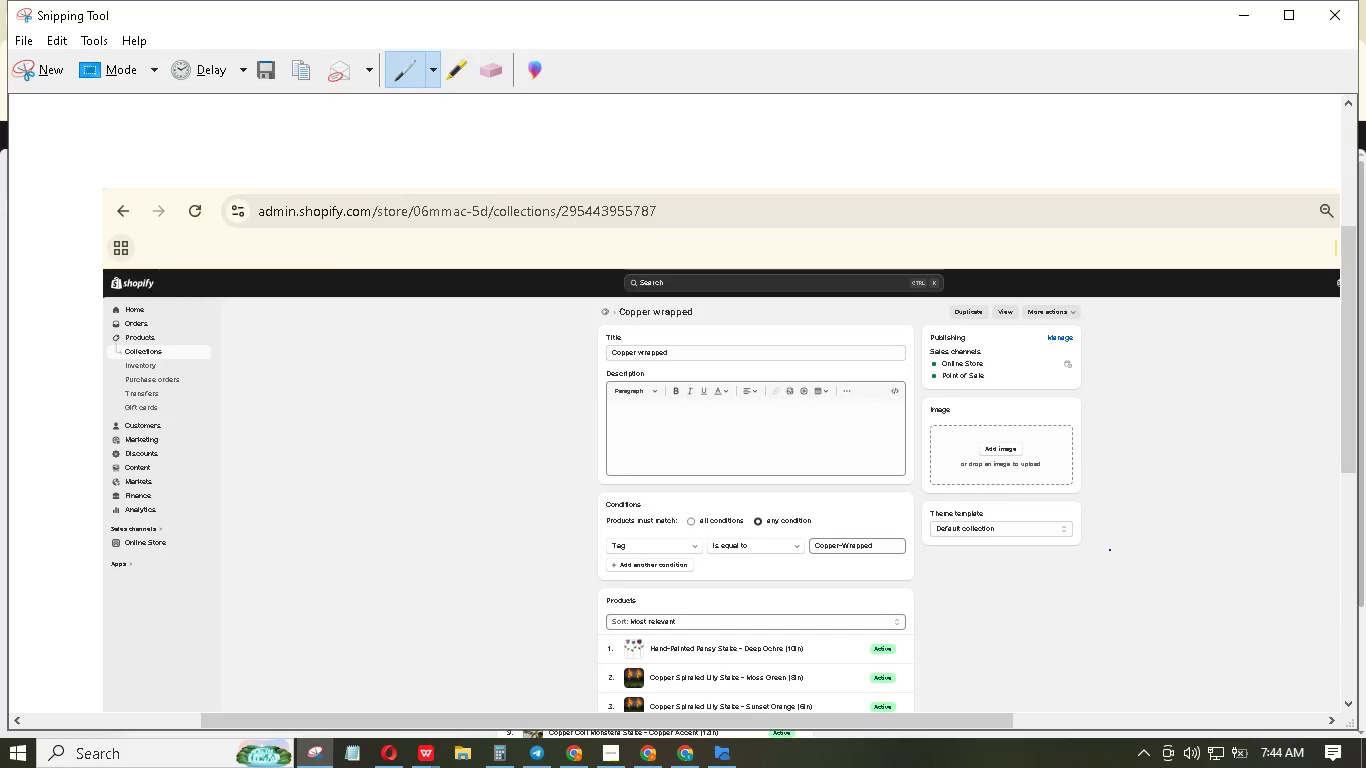 
right_click([1103, 543])
 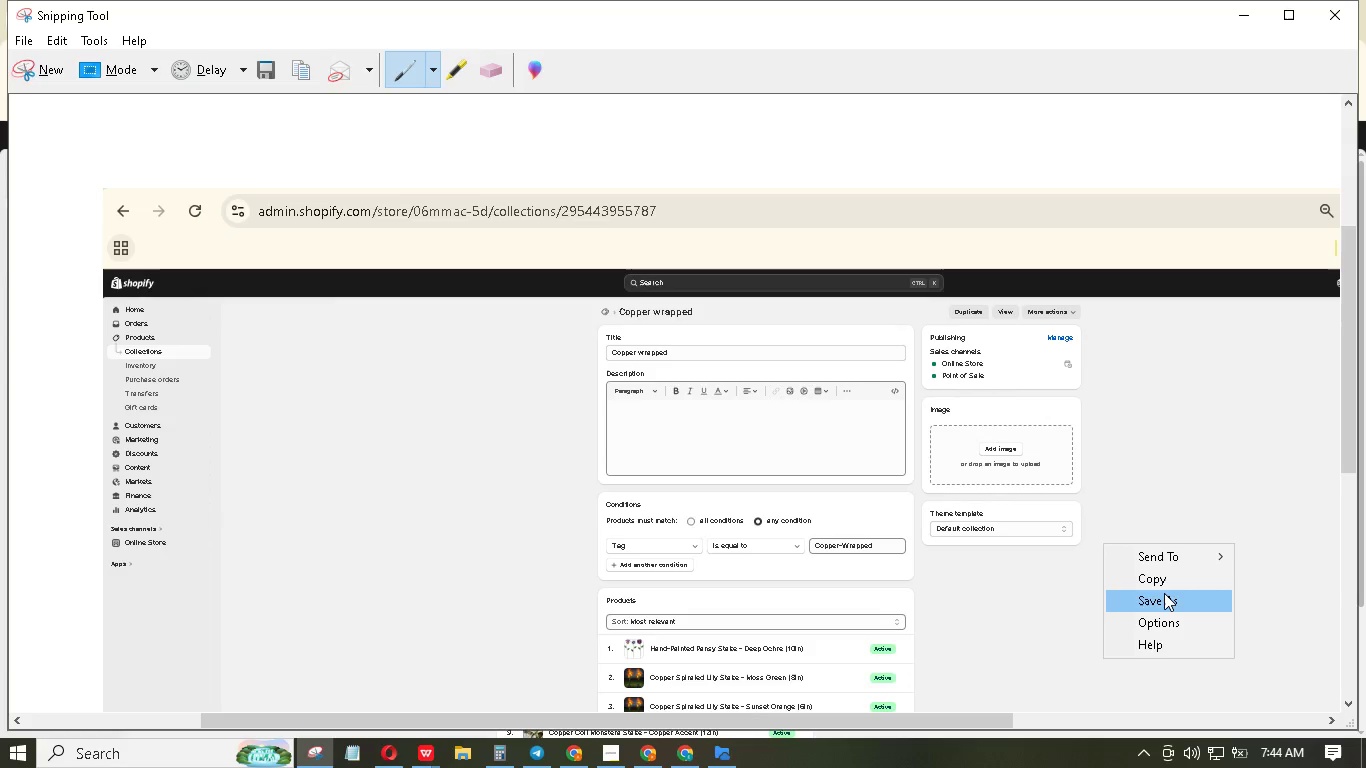 
left_click([1164, 593])
 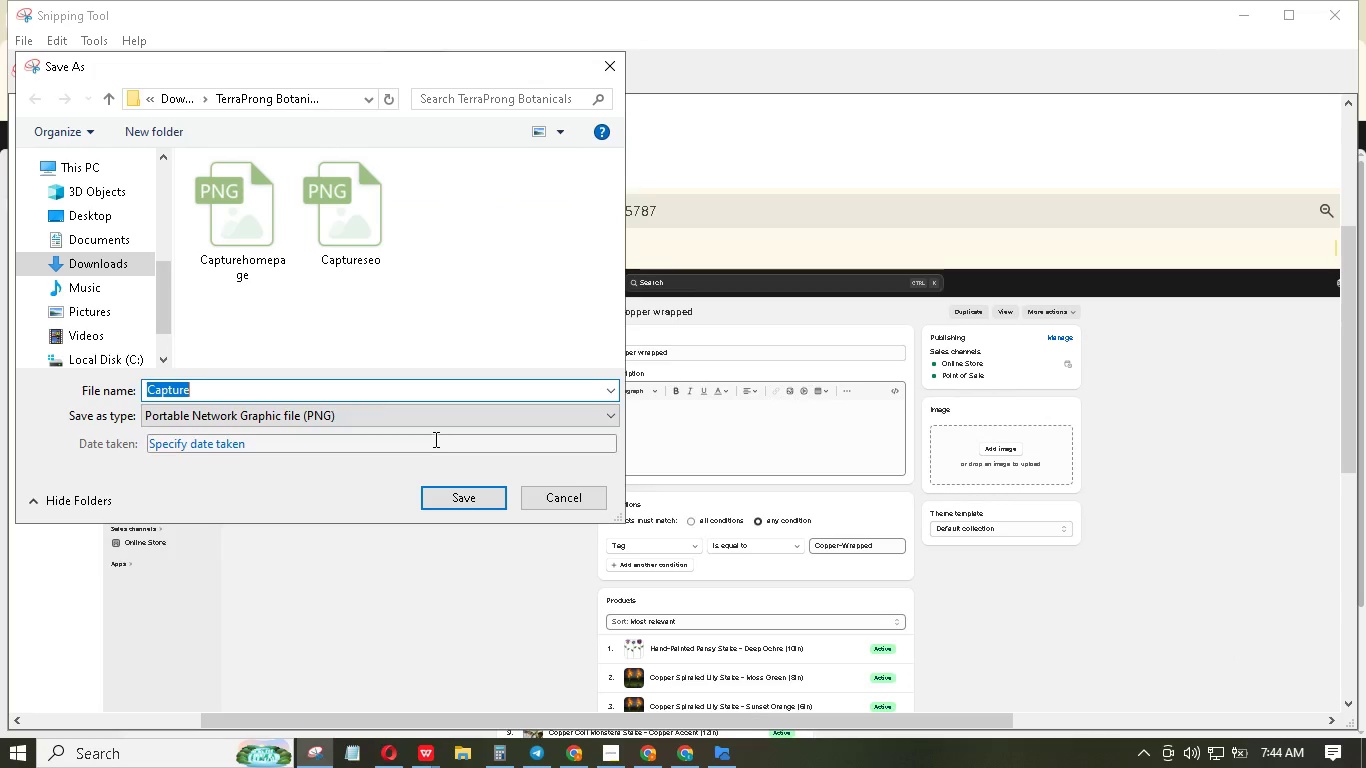 
left_click([393, 387])
 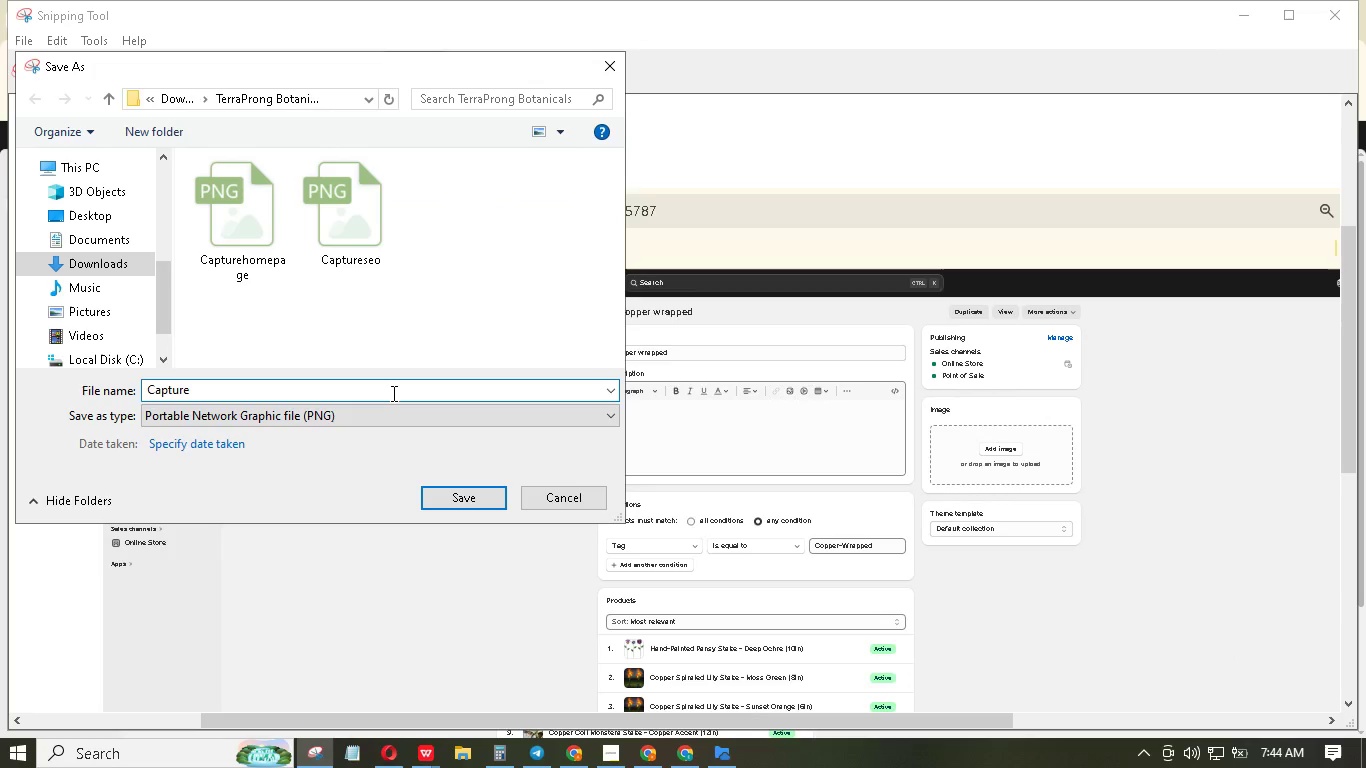 
type(collection1)
 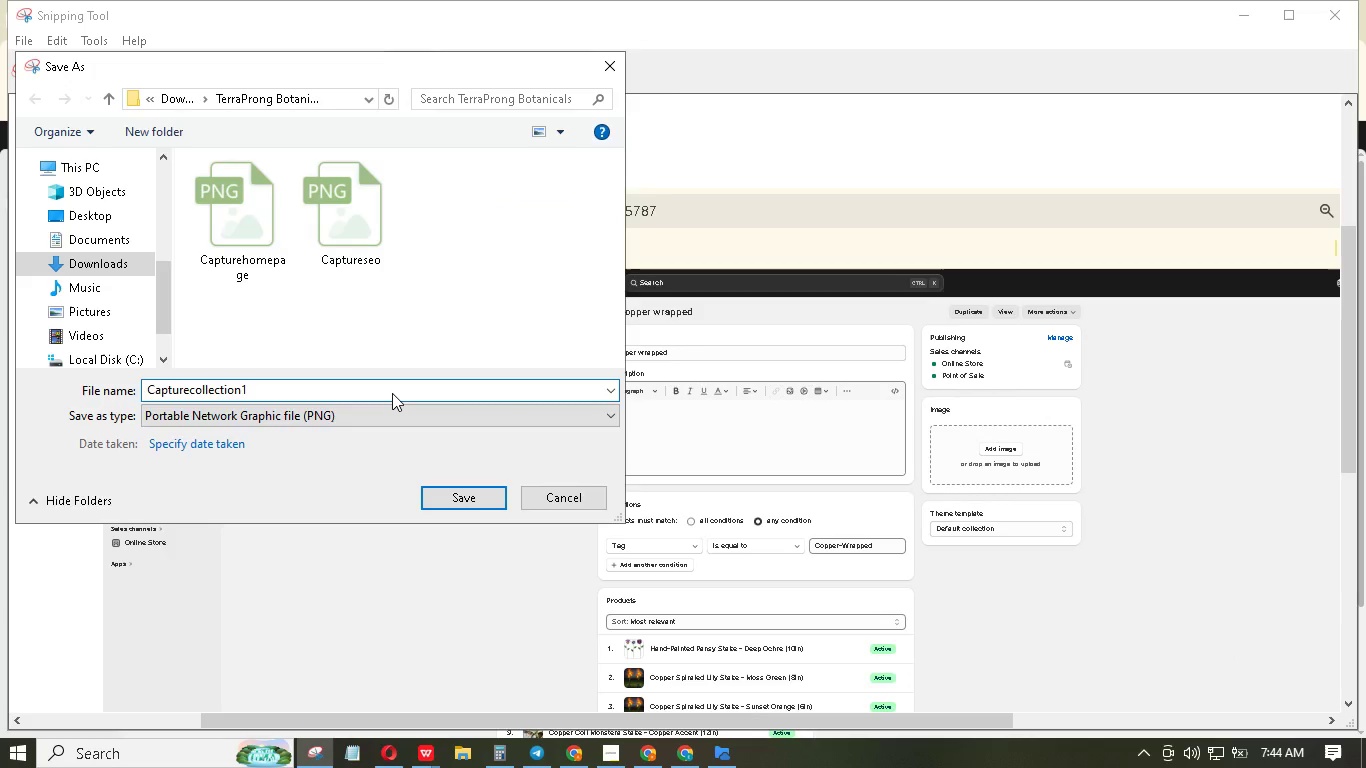 
key(Enter)
 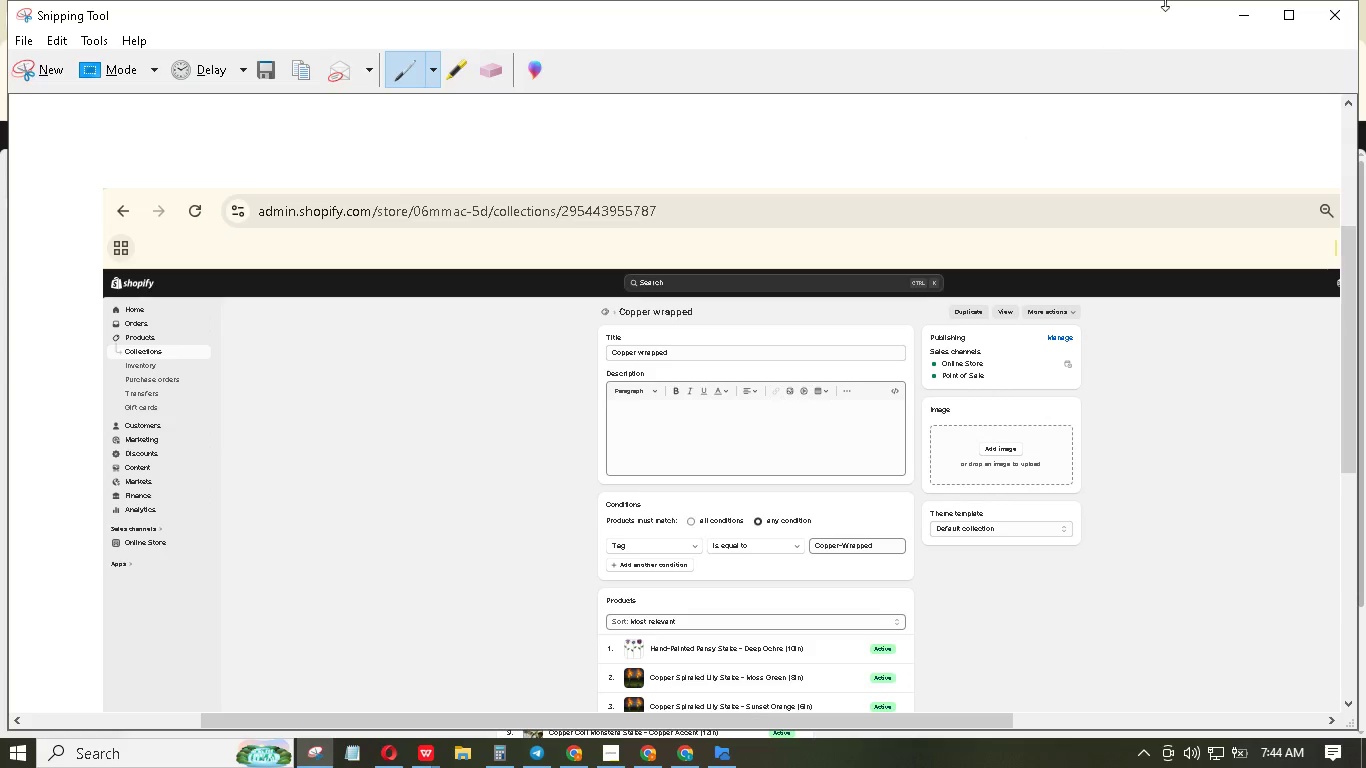 
left_click([1252, 13])
 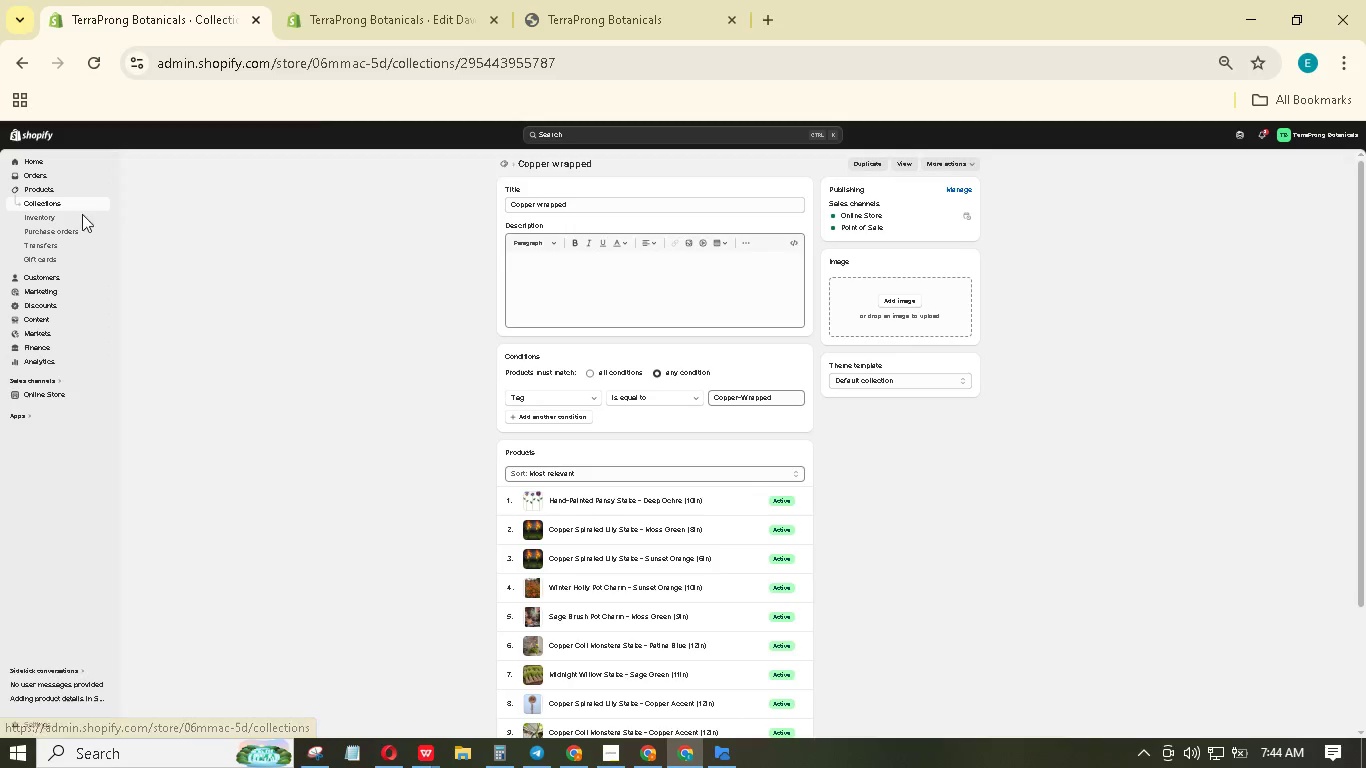 
left_click([70, 202])
 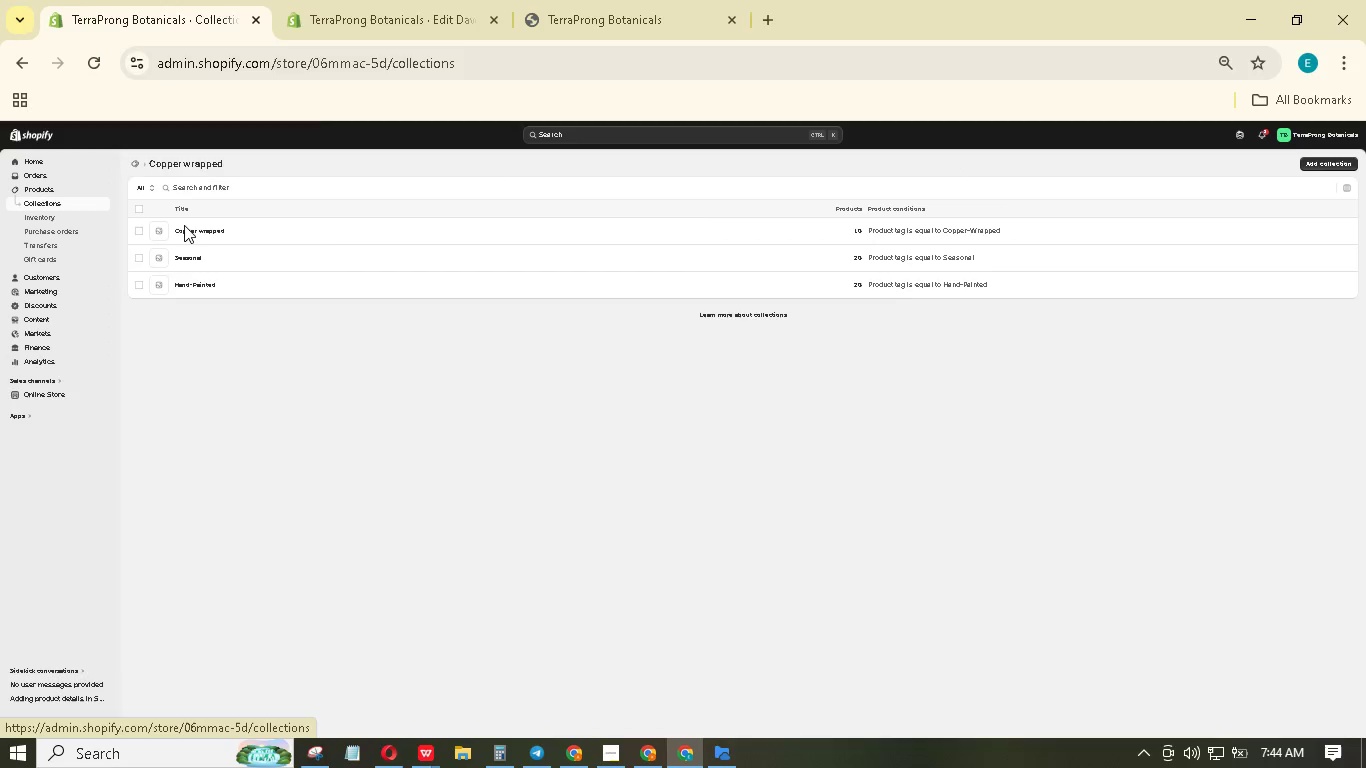 
left_click([182, 264])
 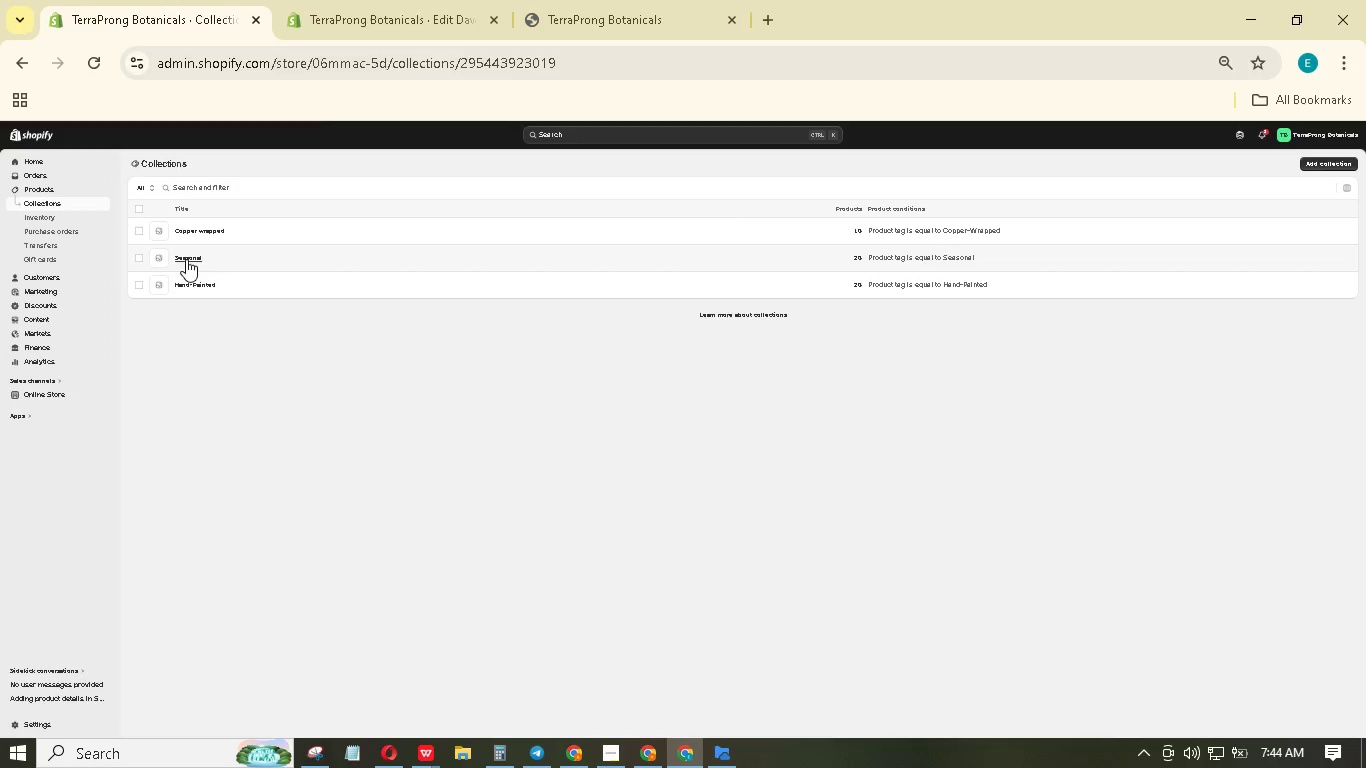 
left_click([186, 259])
 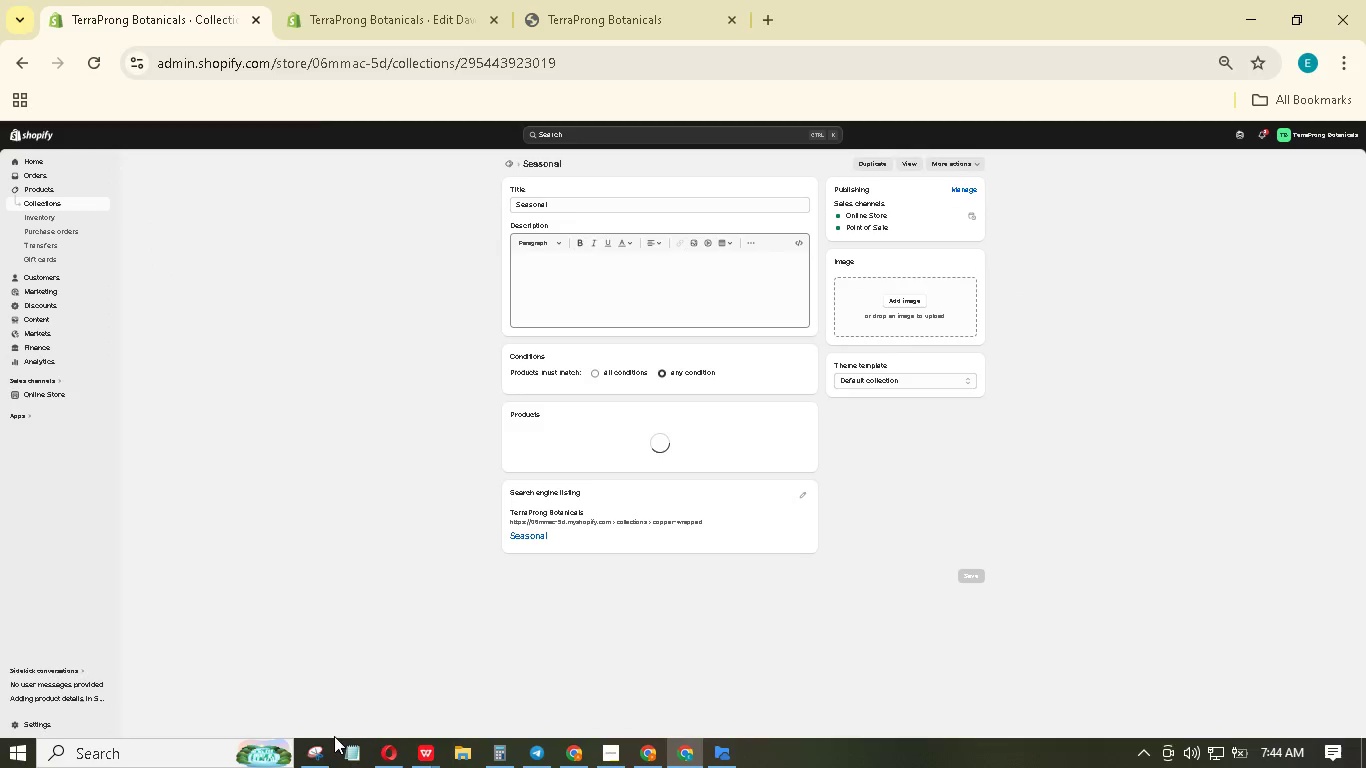 
left_click([315, 753])
 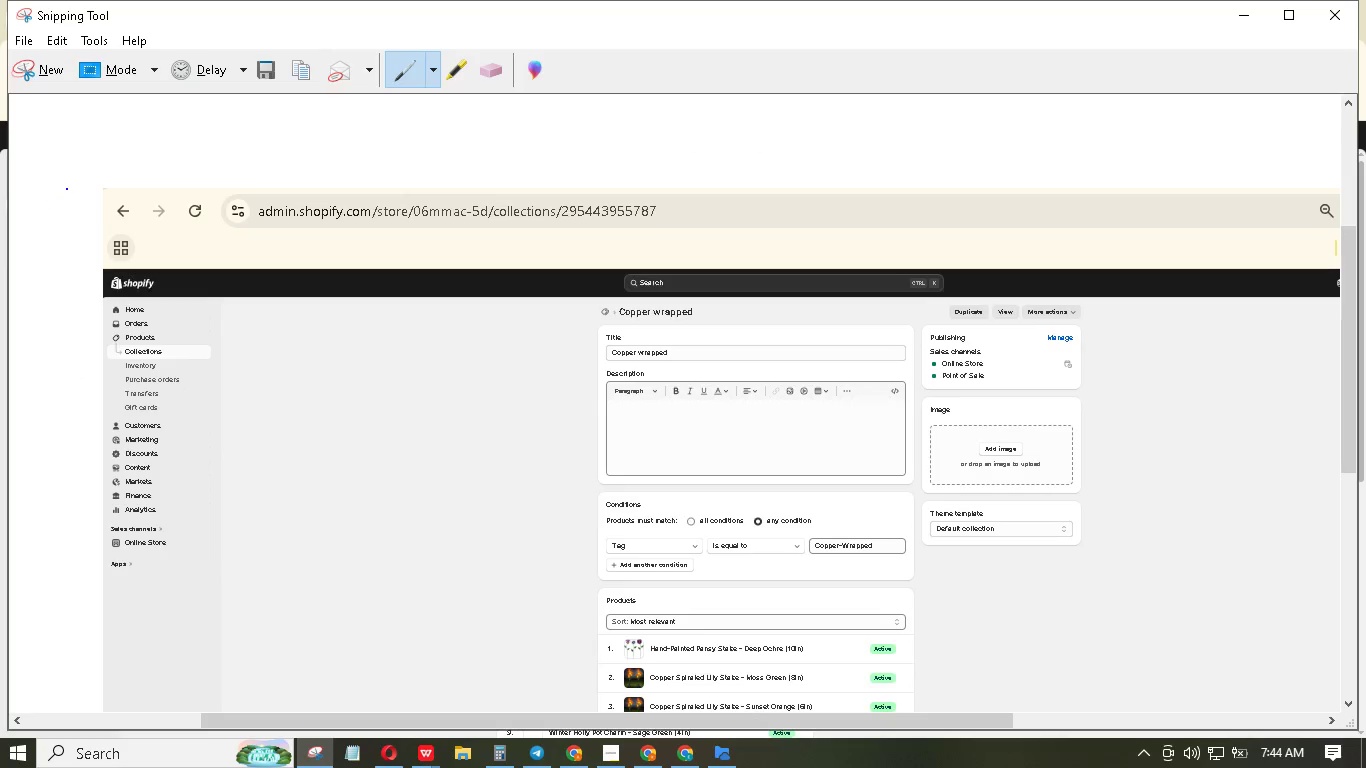 
left_click([46, 74])
 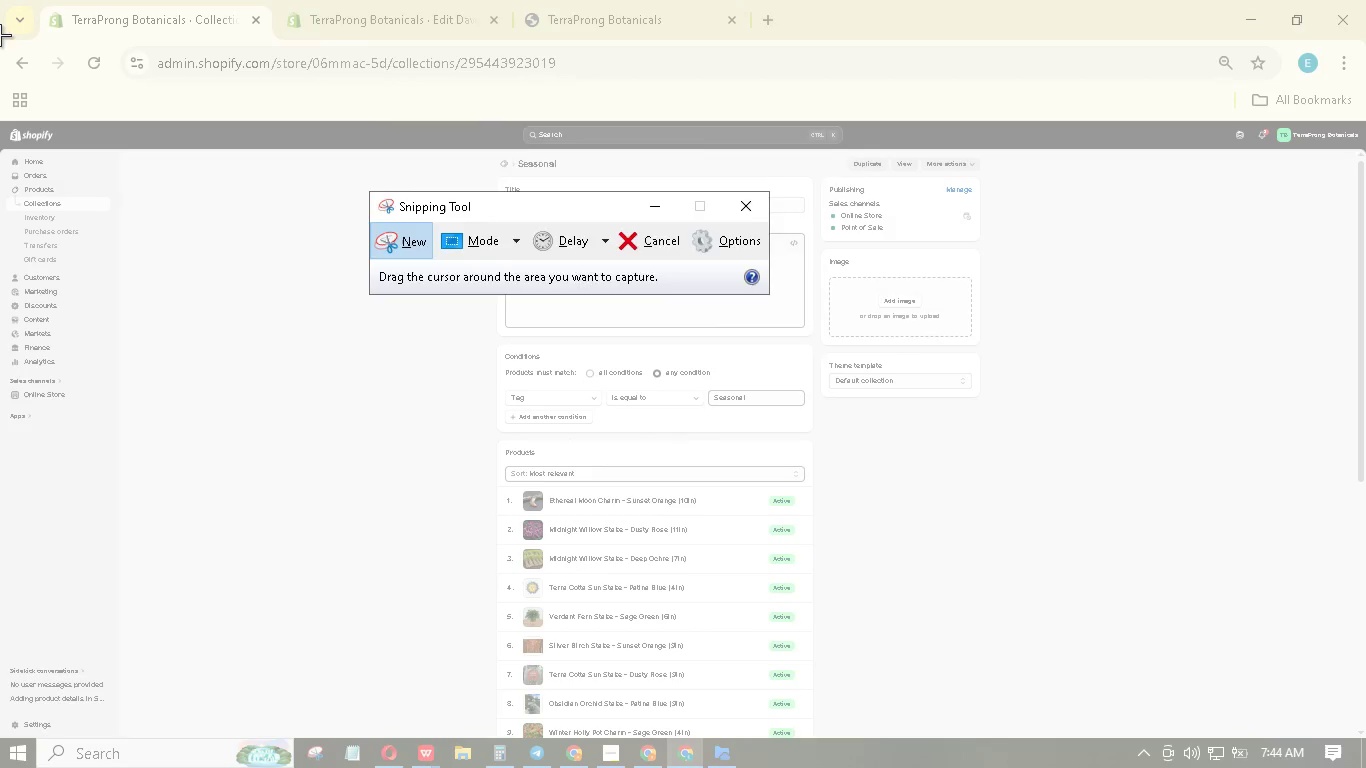 
left_click_drag(start_coordinate=[3, 36], to_coordinate=[1365, 731])
 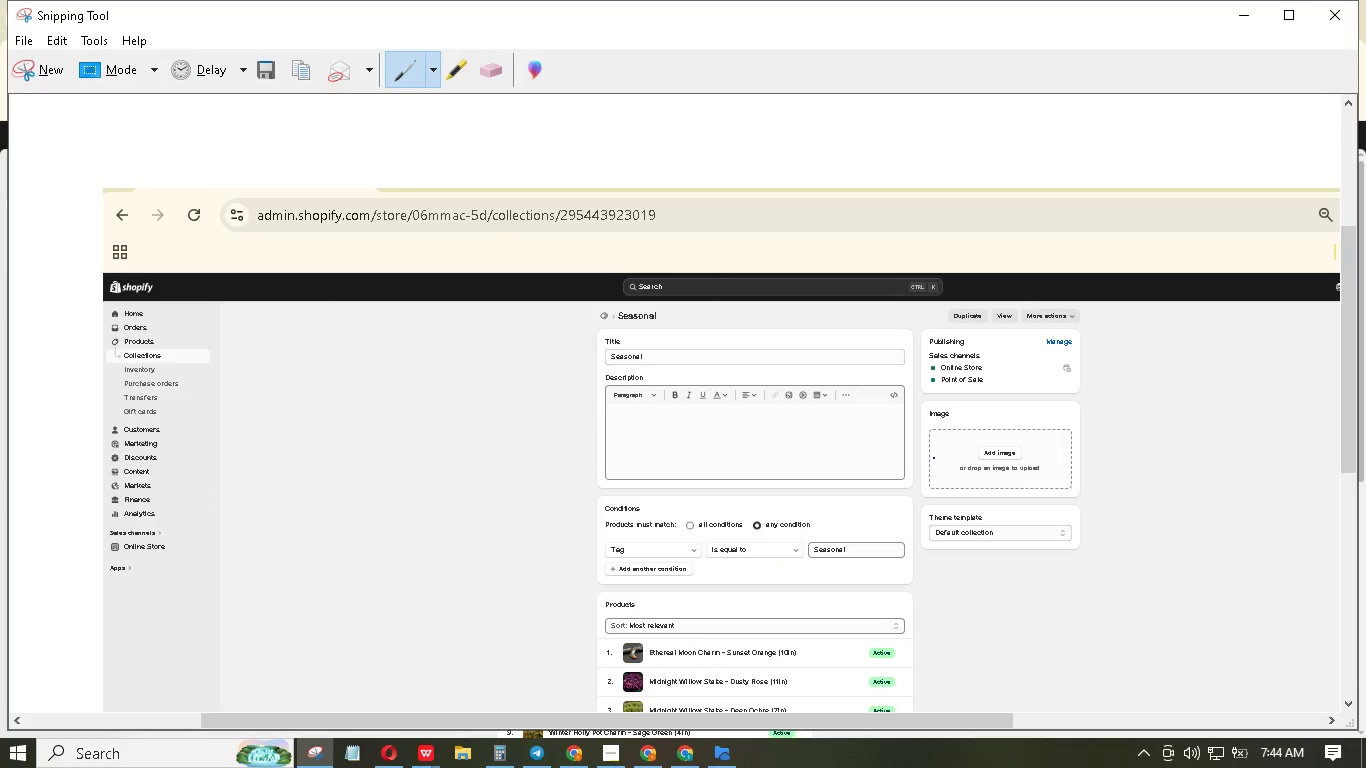 
right_click([934, 458])
 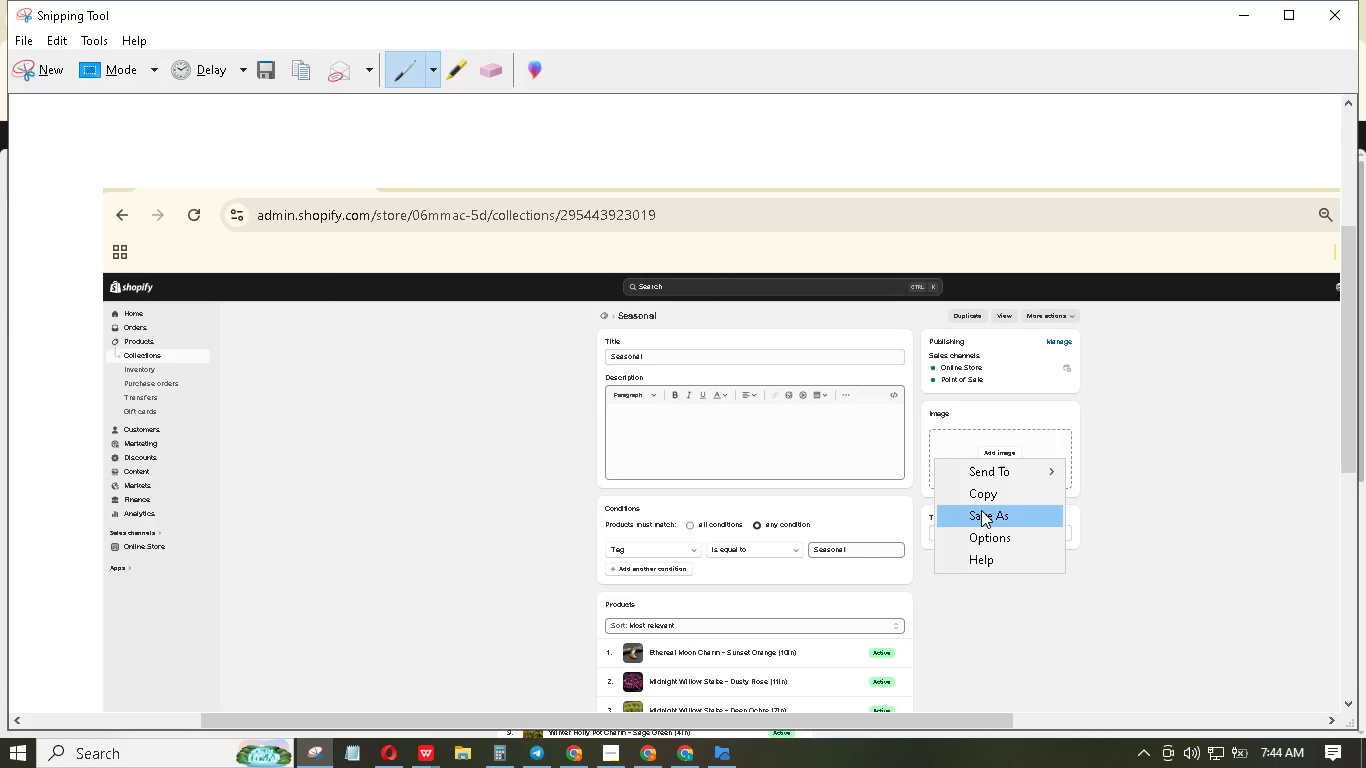 
left_click([983, 518])
 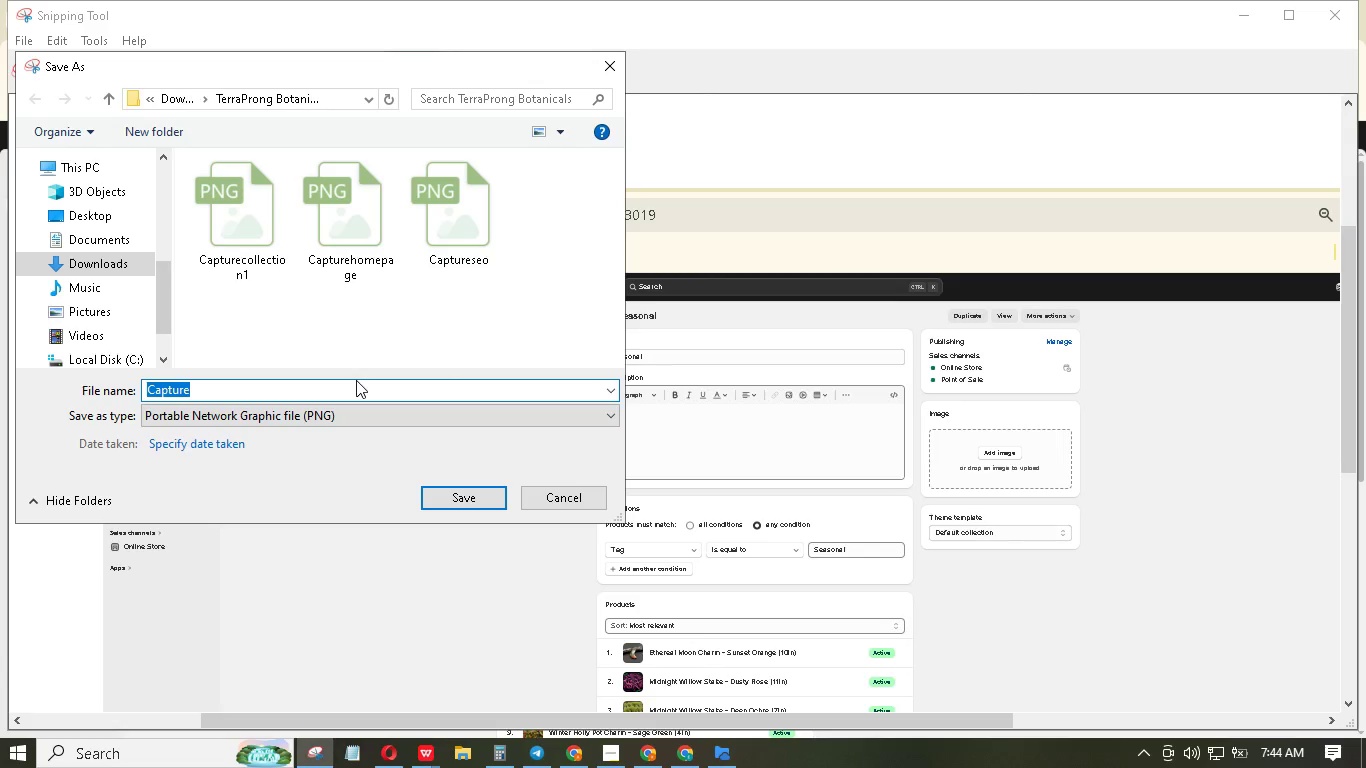 
left_click([347, 388])
 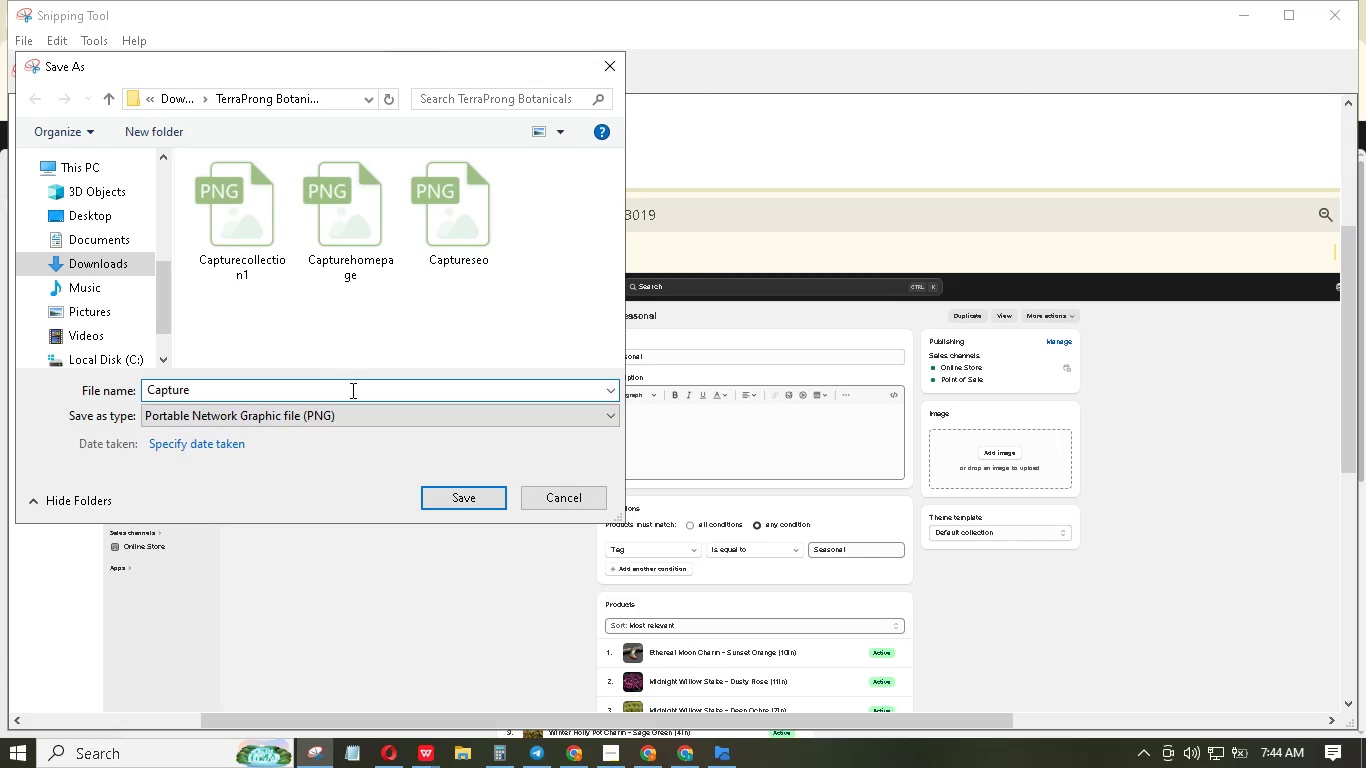 
type(collectino)
key(Backspace)
key(Backspace)
key(Backspace)
 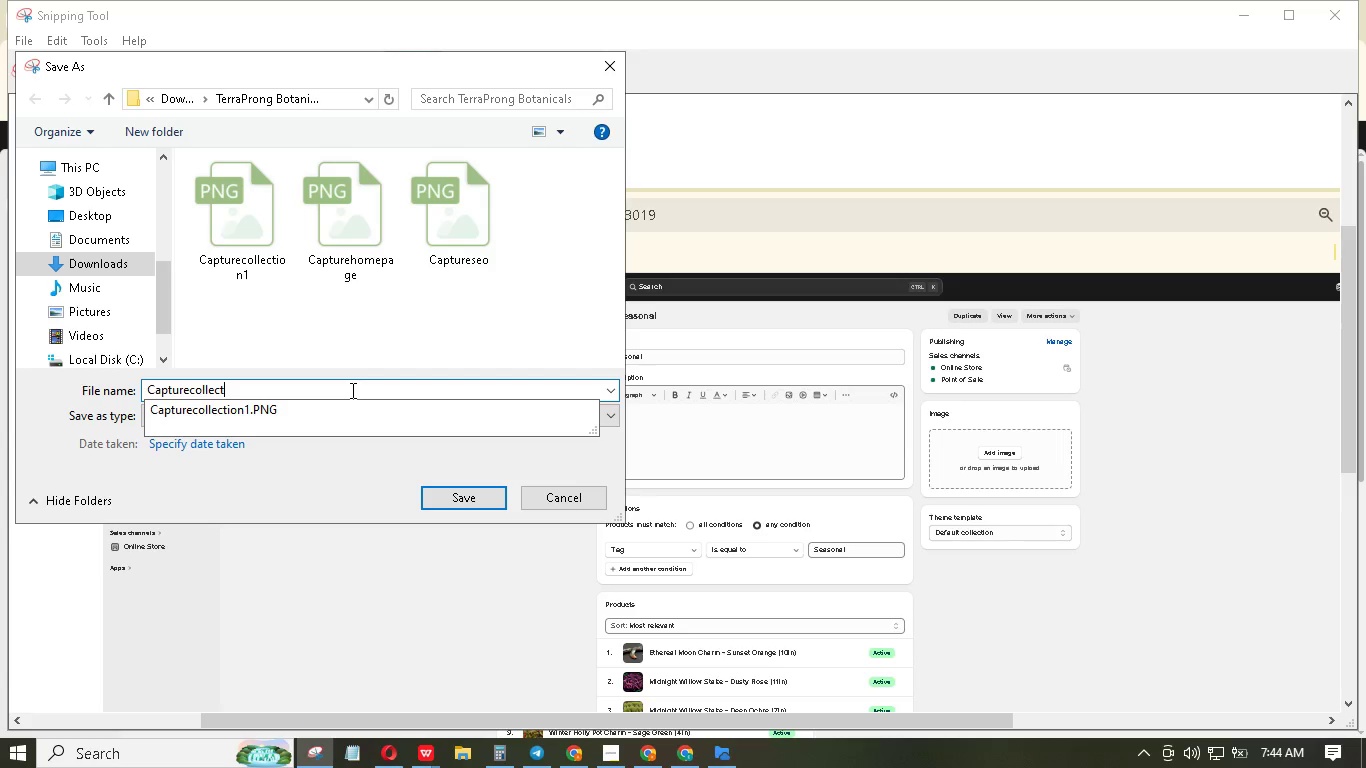 
type(ion2)
 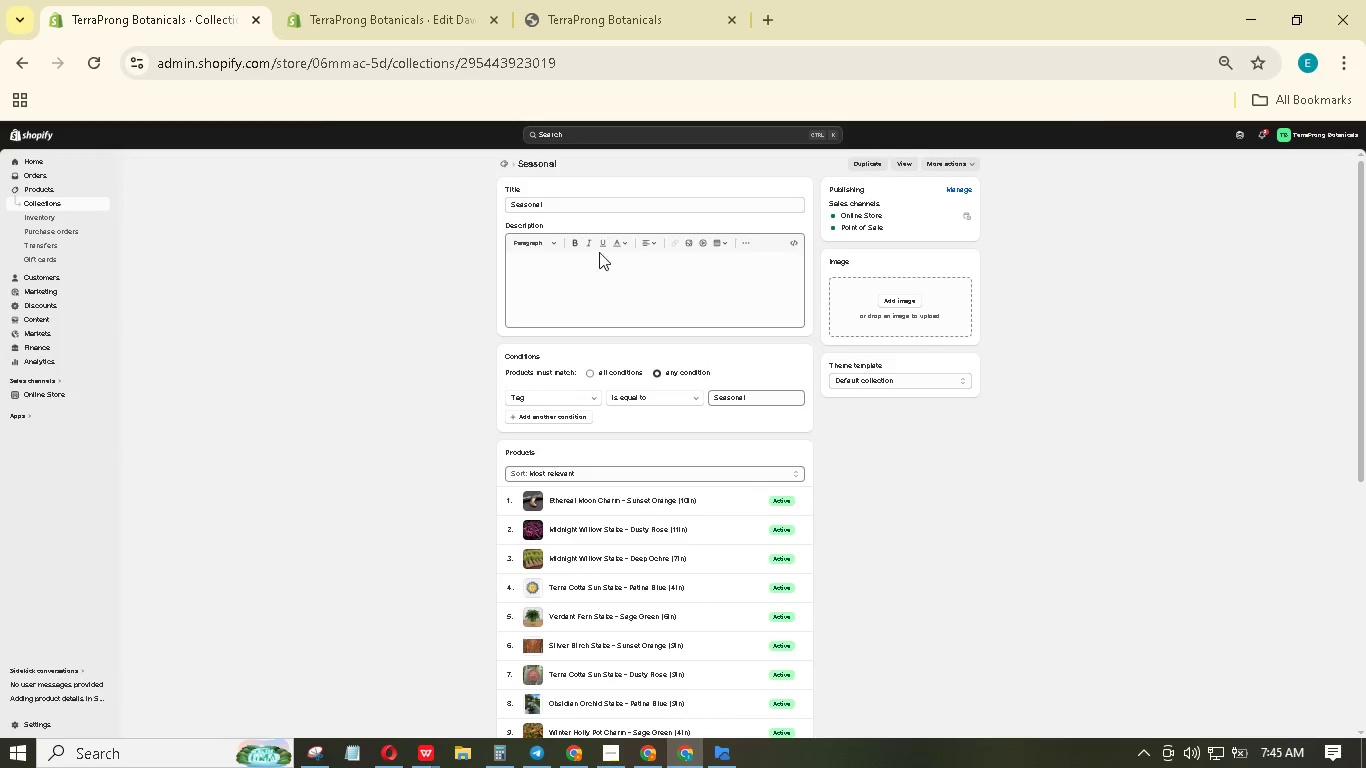 
left_click([83, 205])
 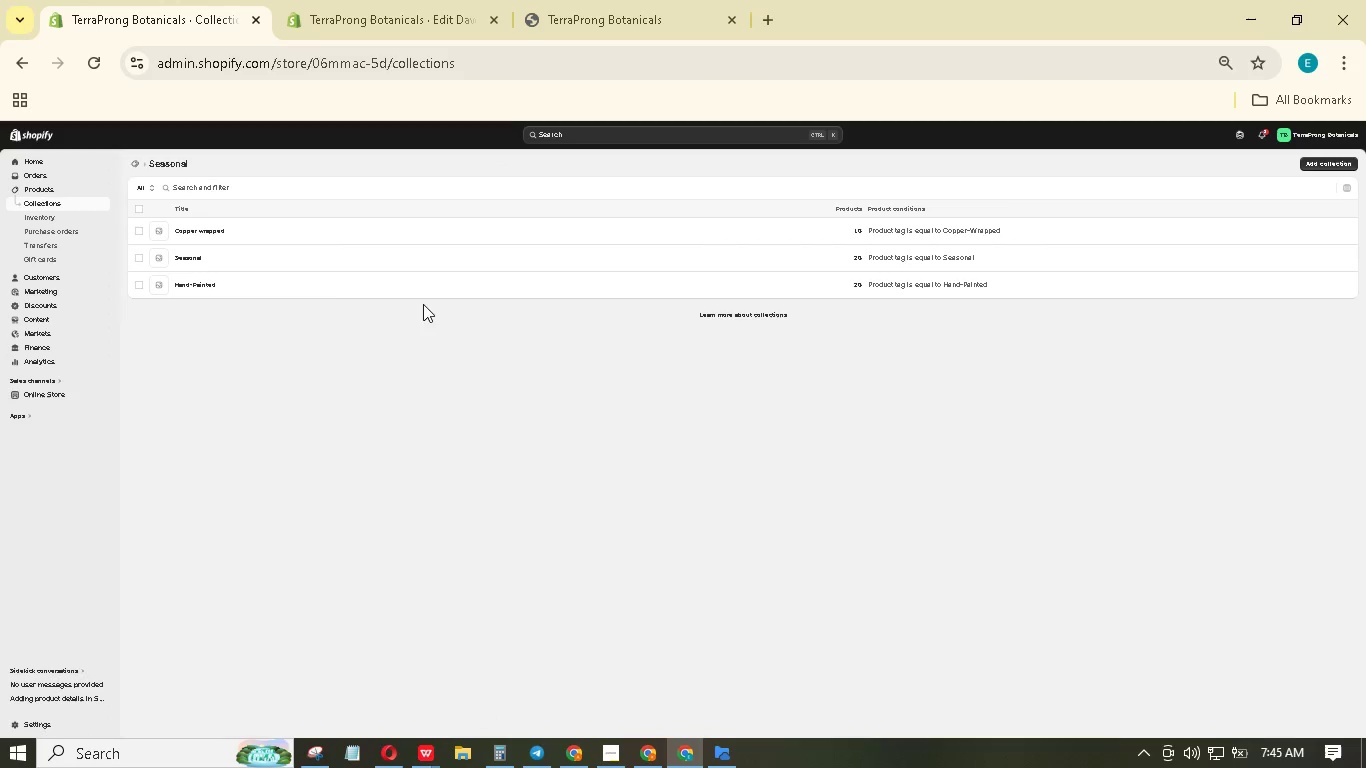 
left_click([196, 283])
 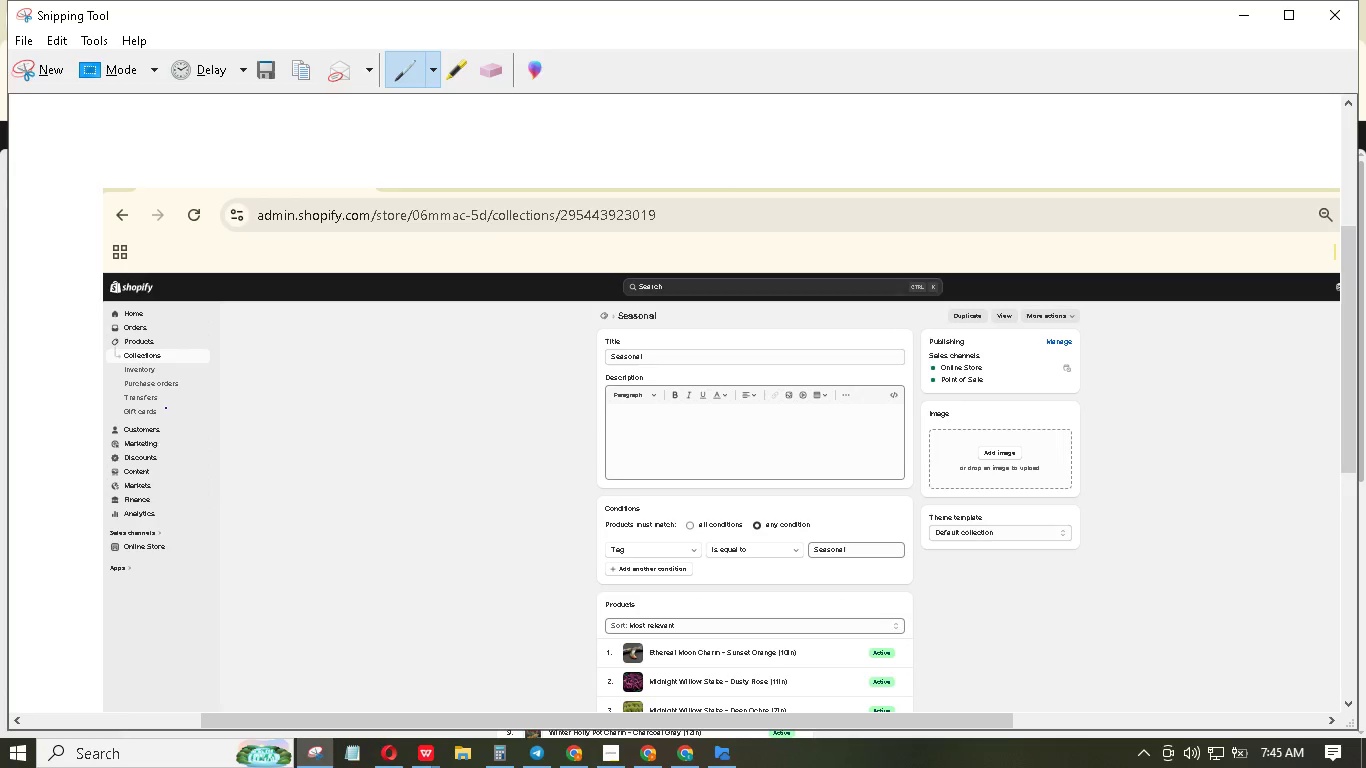 
wait(5.36)
 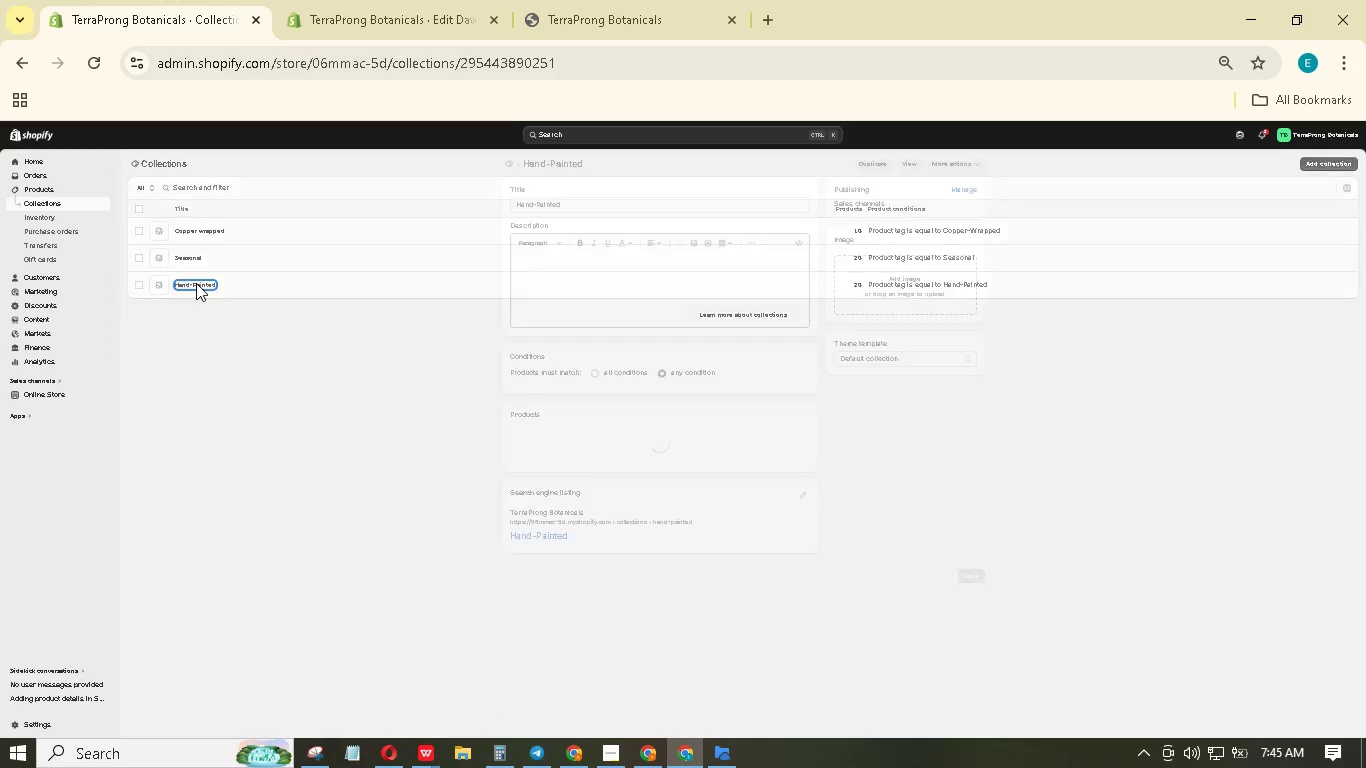 
left_click([34, 68])
 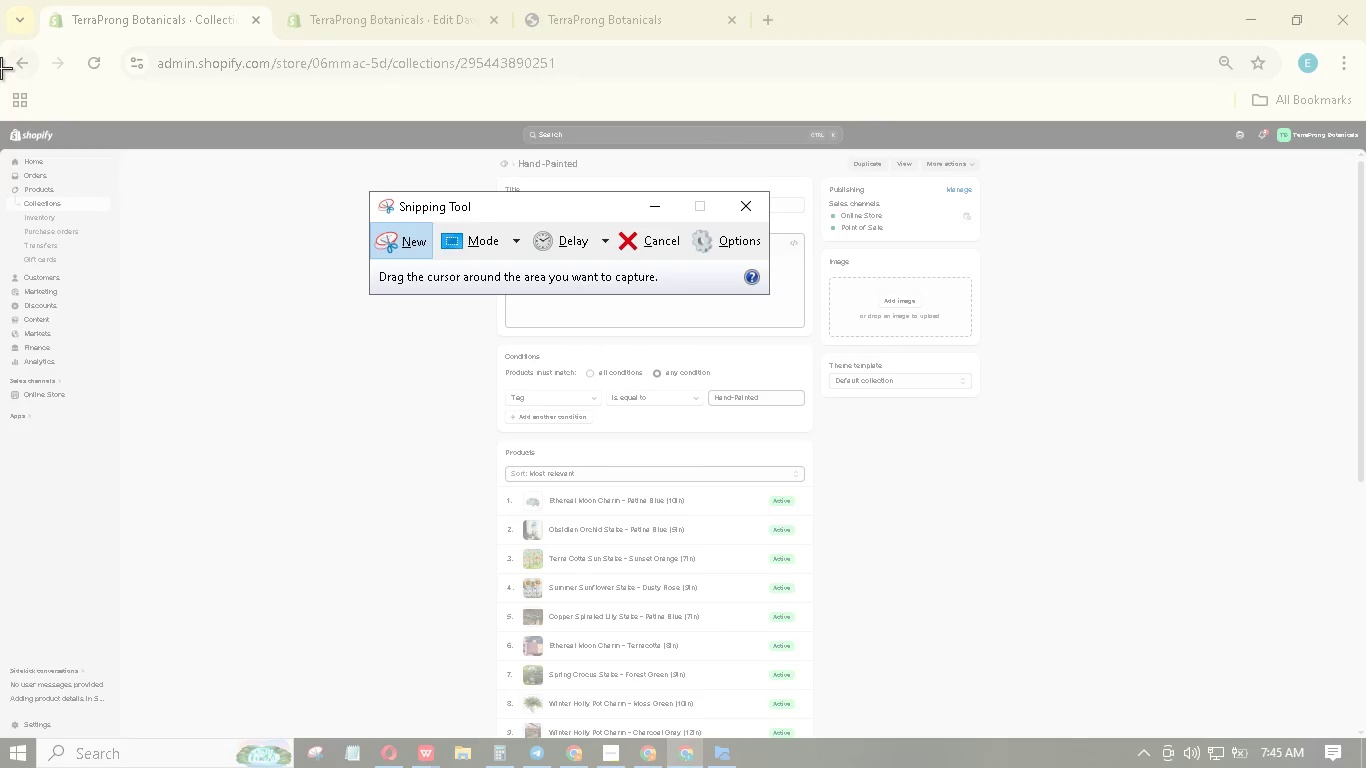 
left_click_drag(start_coordinate=[7, 46], to_coordinate=[1365, 735])
 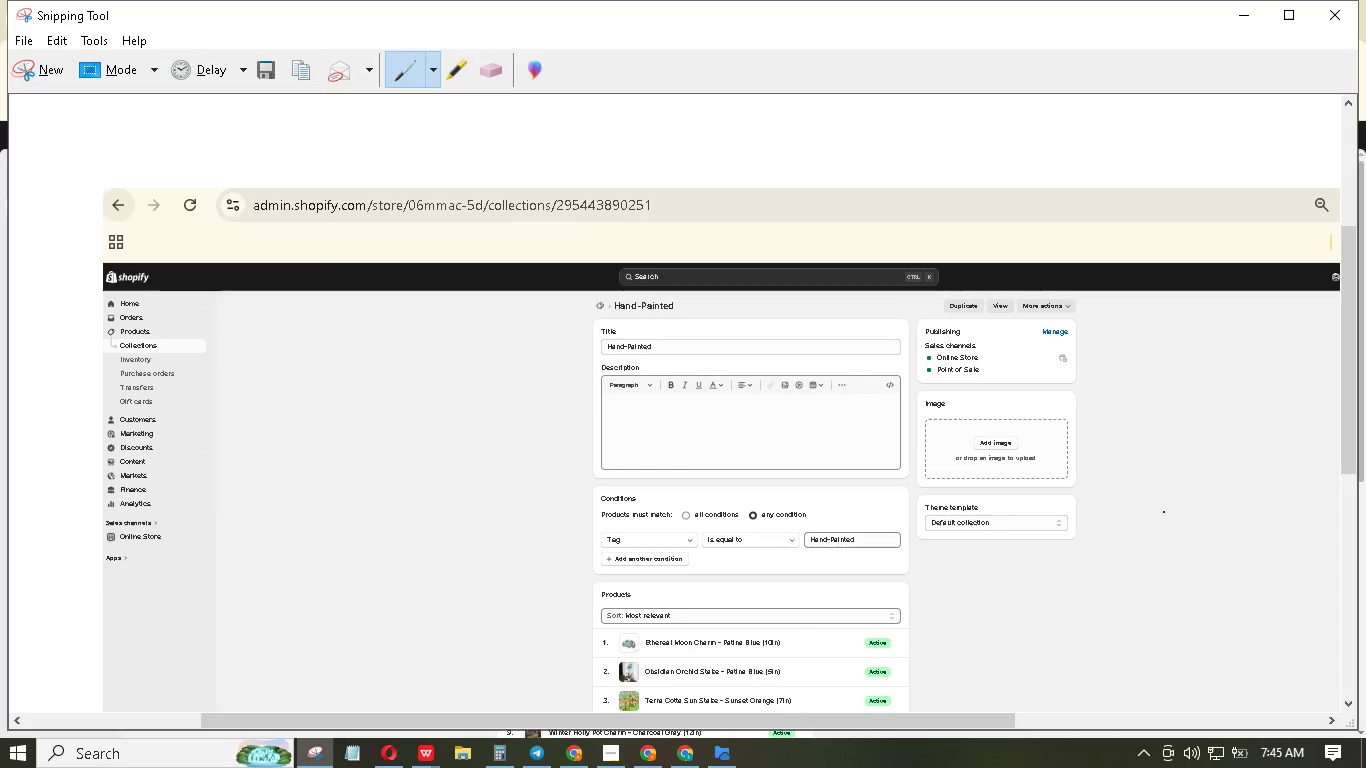 
right_click([1164, 512])
 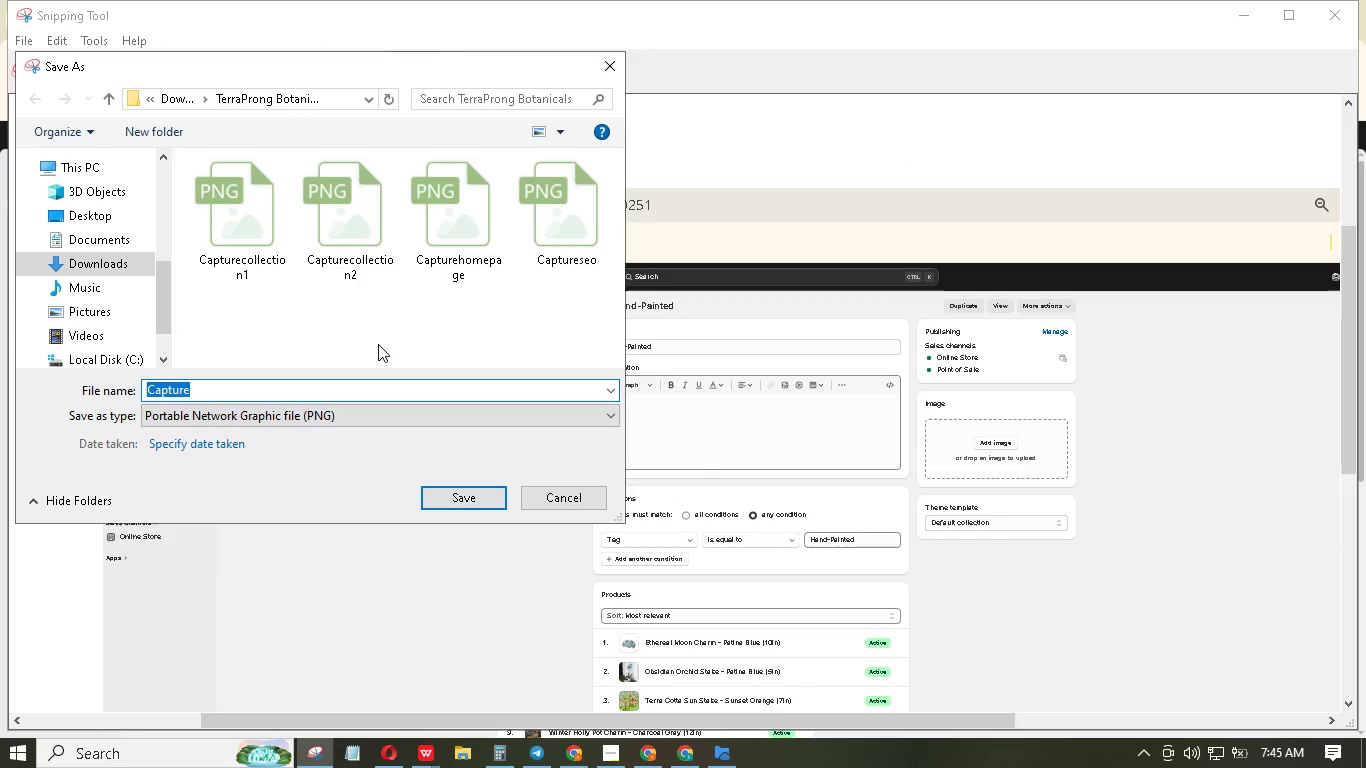 
key(ArrowRight)
 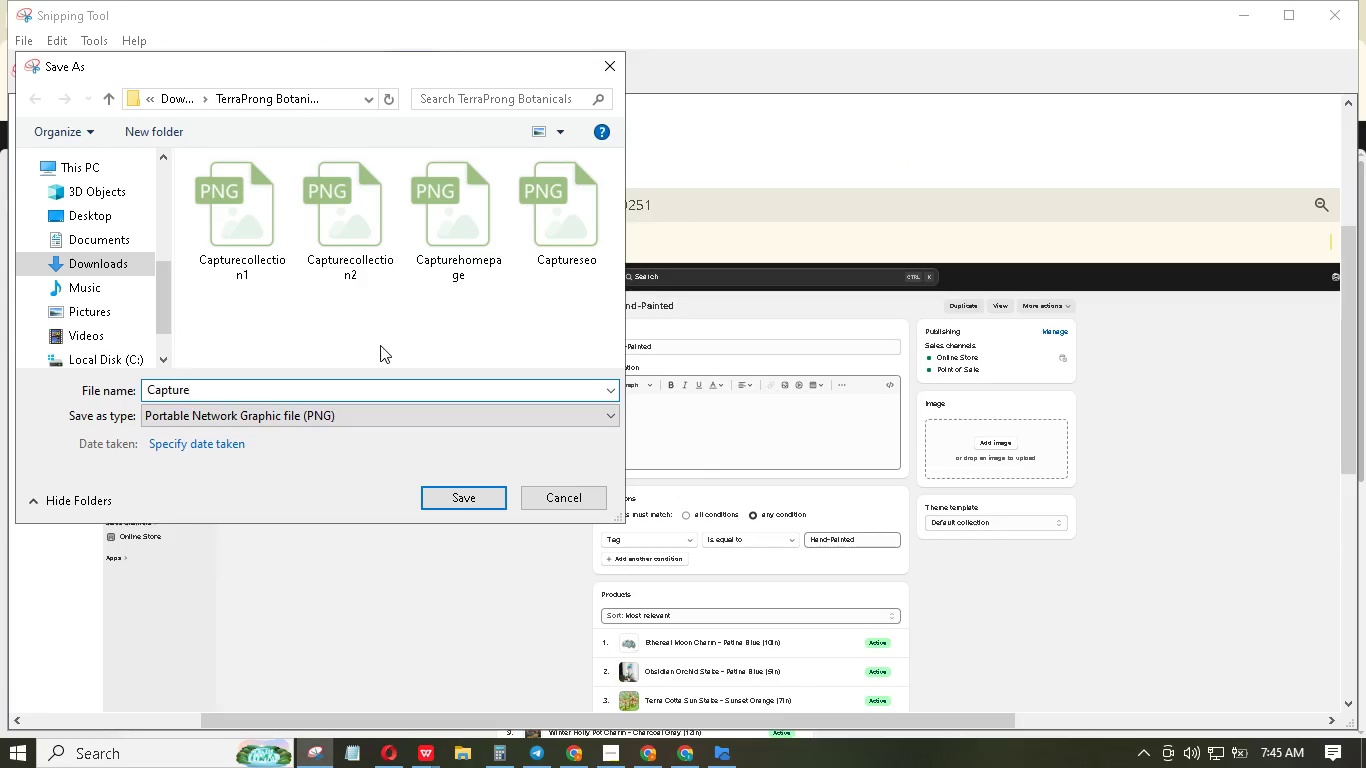 
type(collection)
 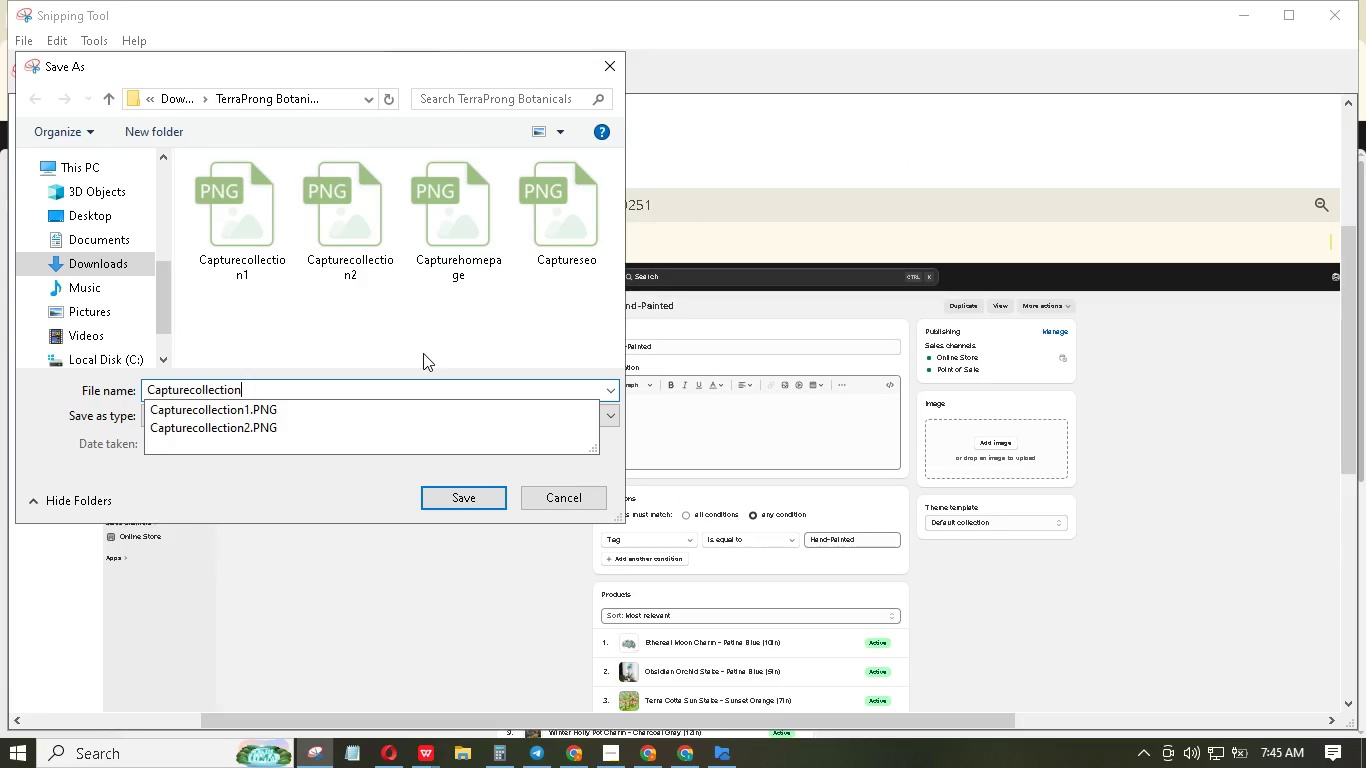 
key(3)
 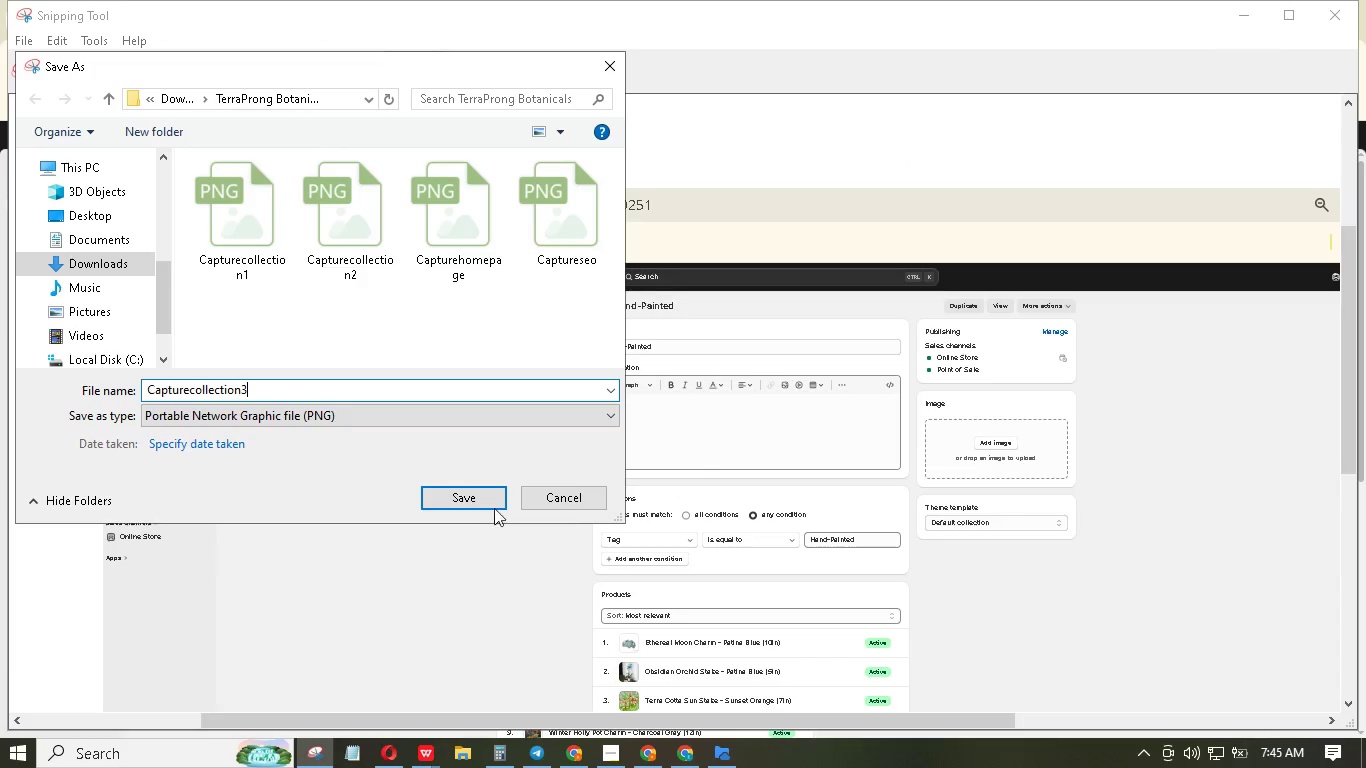 
left_click([489, 501])
 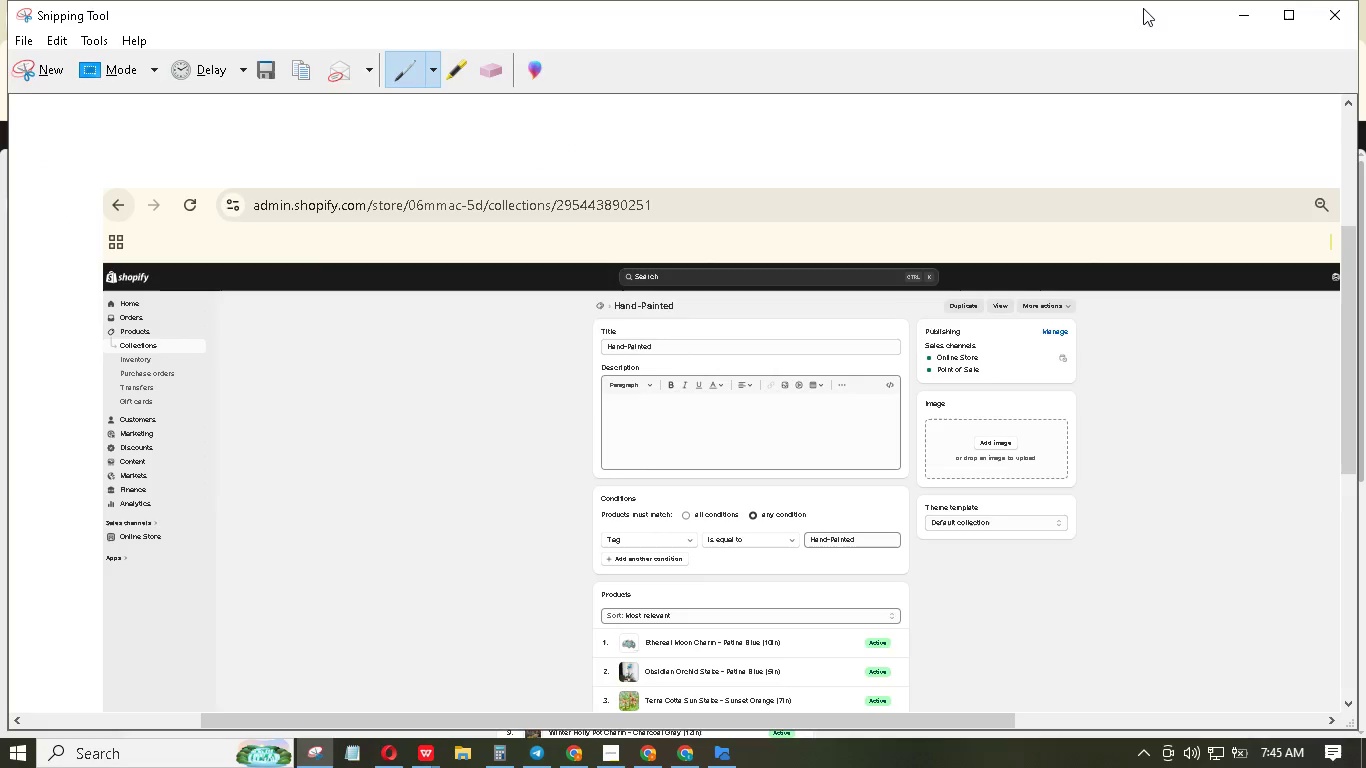 
left_click([1240, 20])
 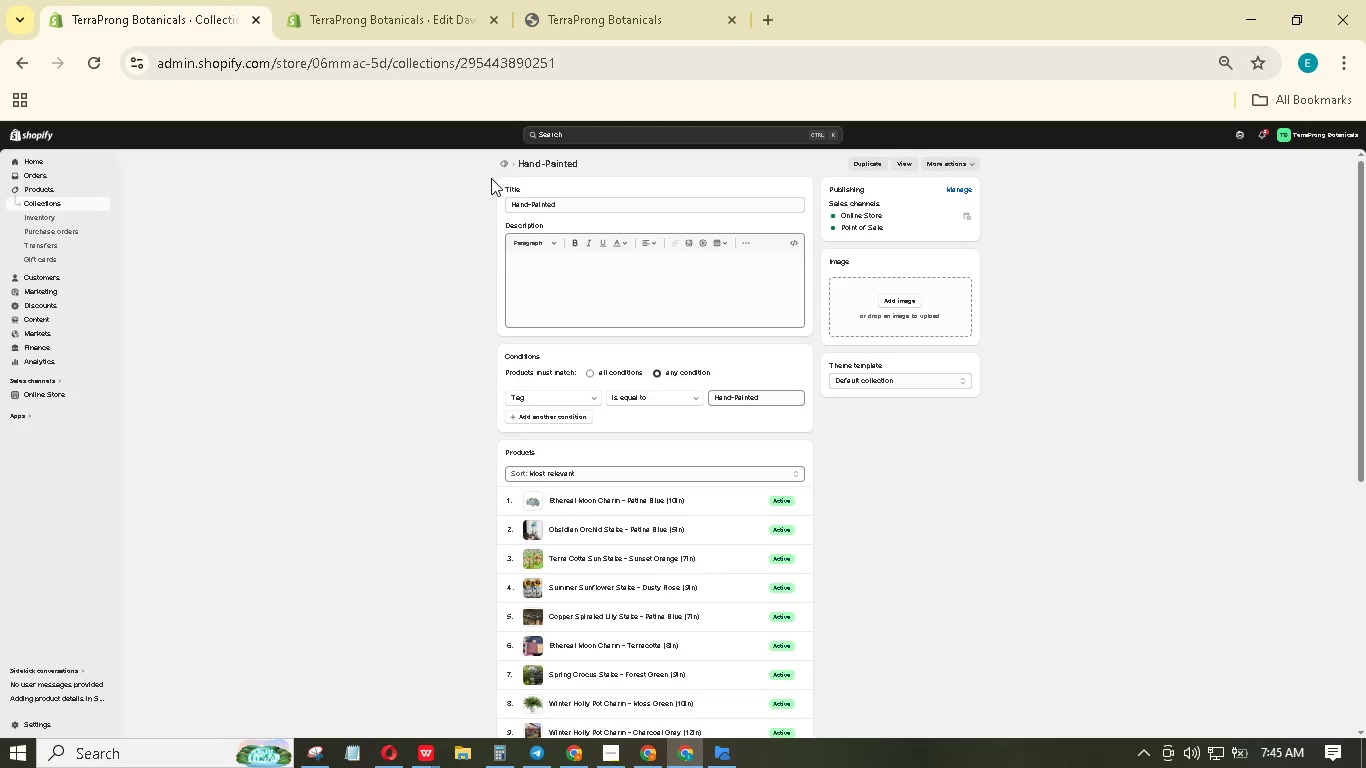 
left_click([621, 5])
 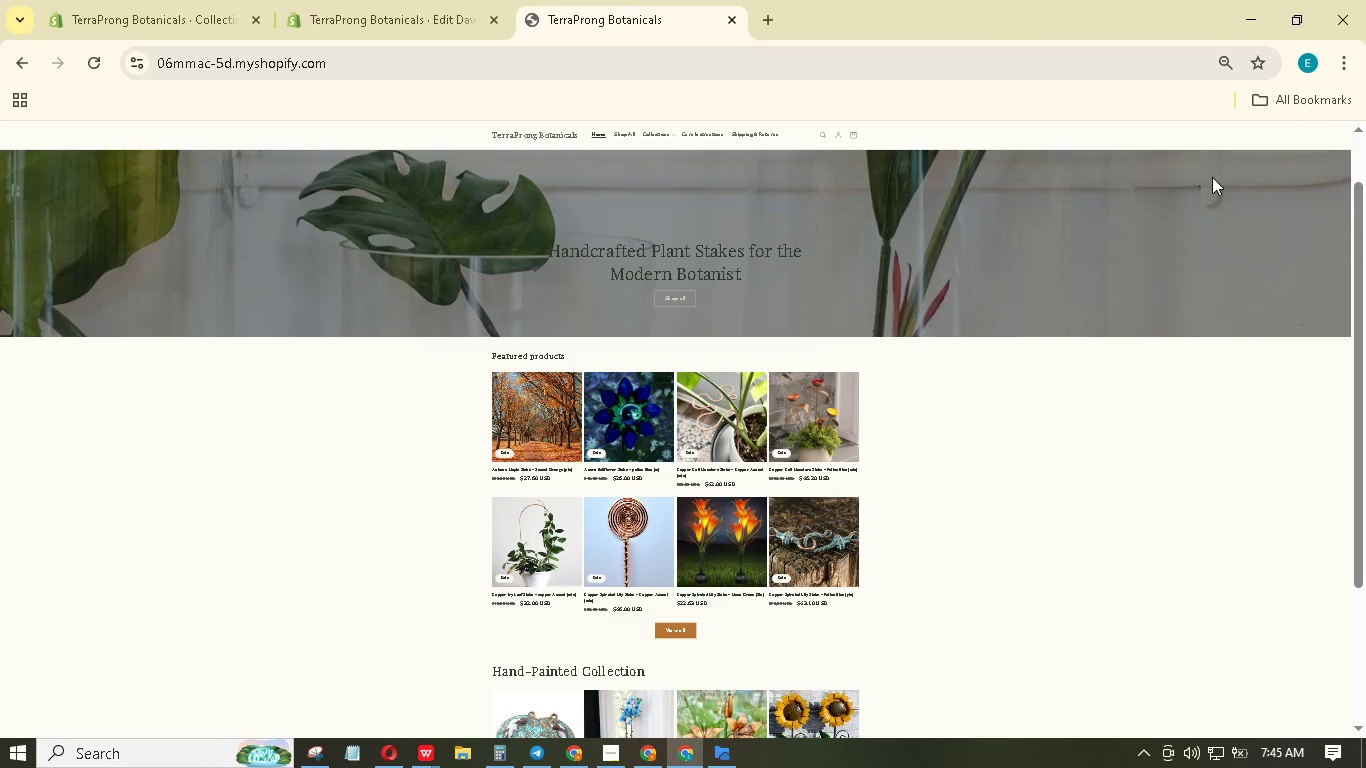 
key(Control+I)
 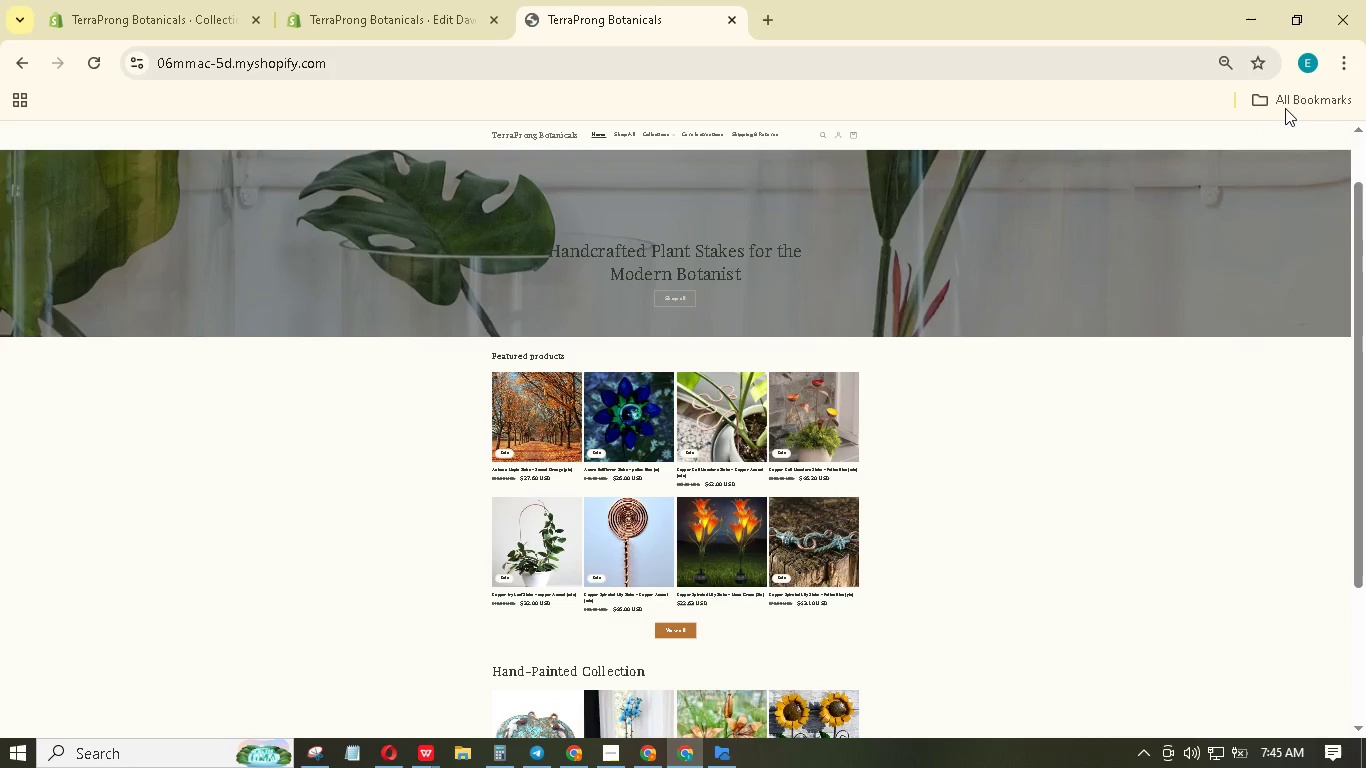 
left_click([1333, 65])
 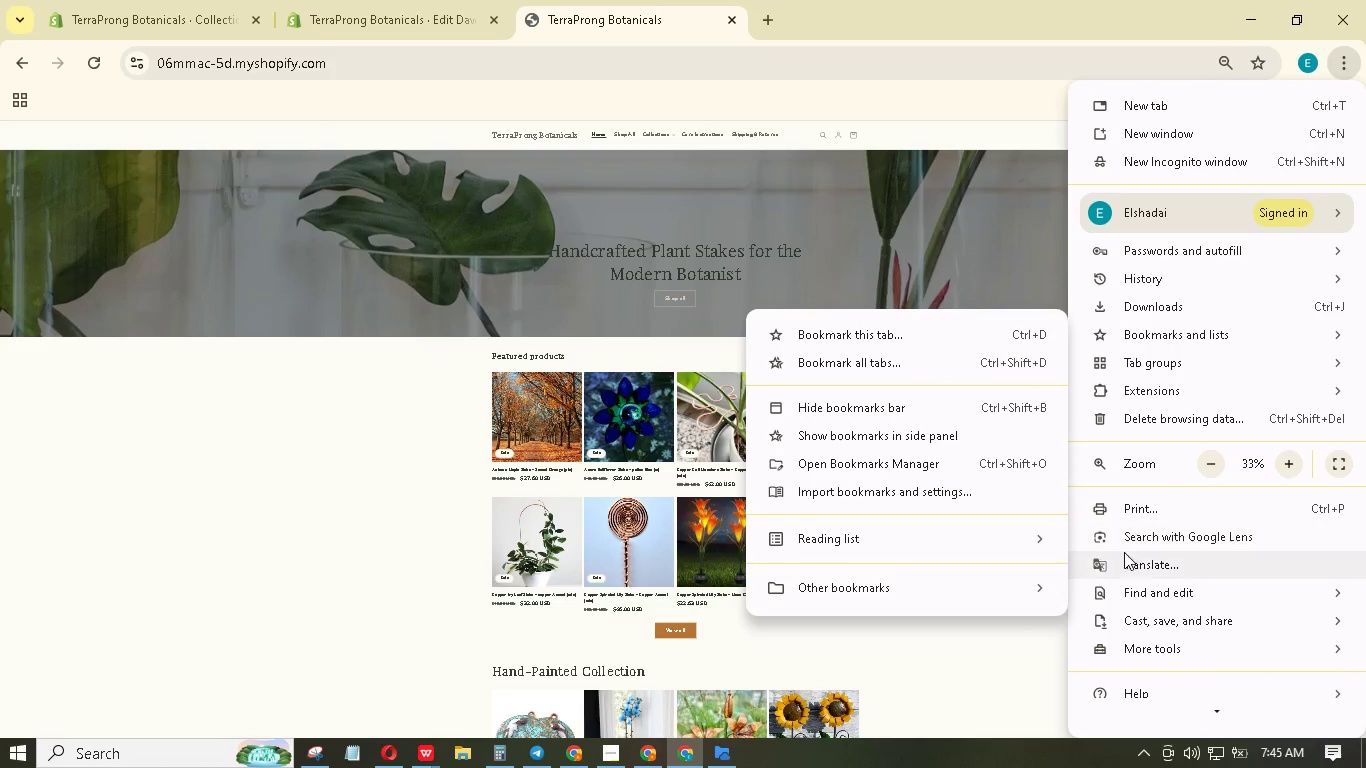 
mouse_move([1104, 652])
 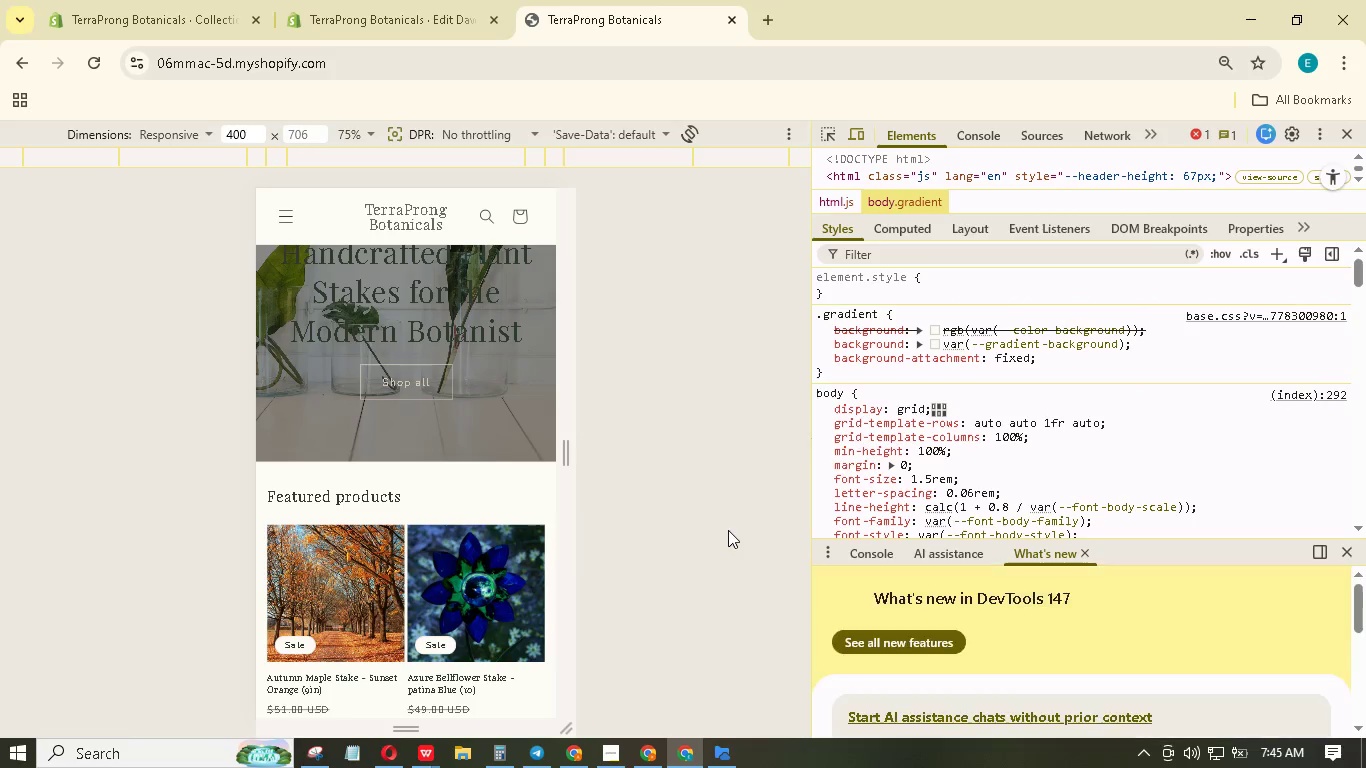 
wait(9.81)
 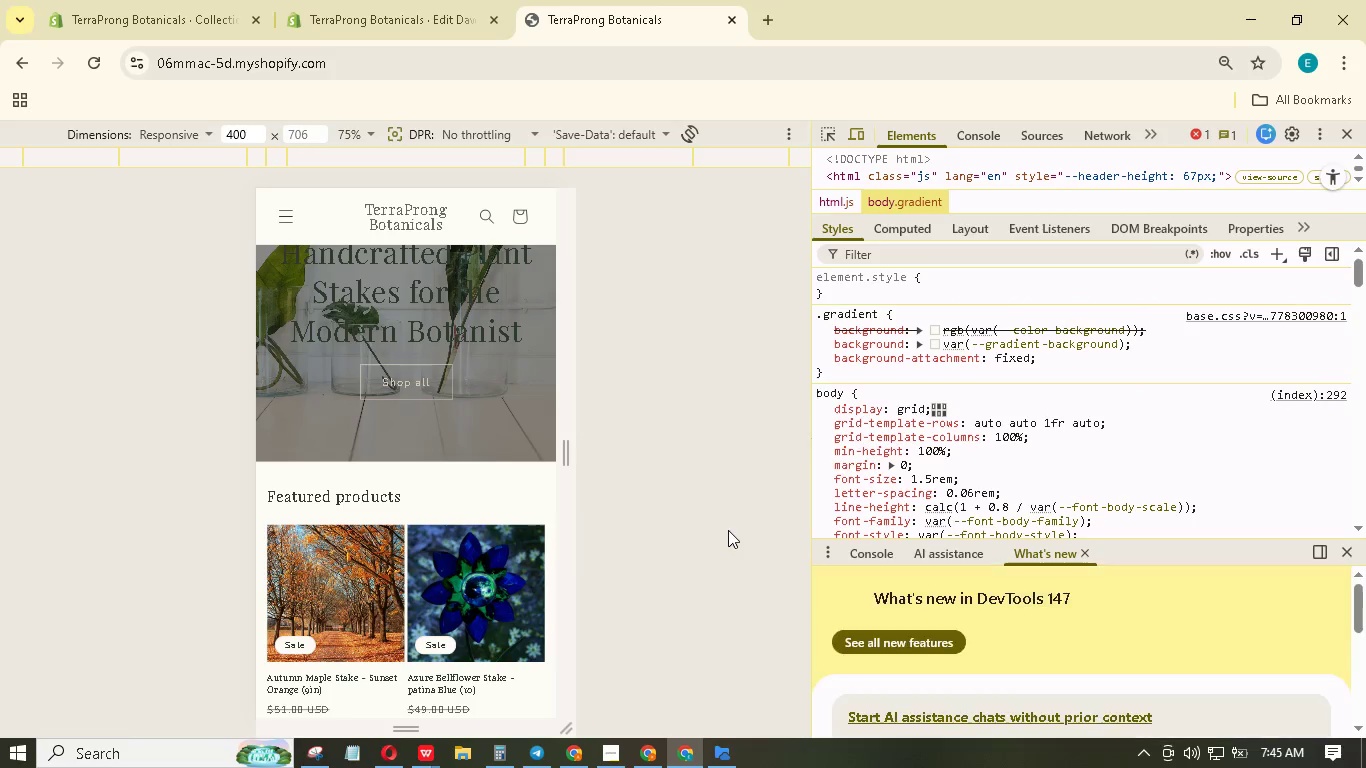 
left_click([859, 131])
 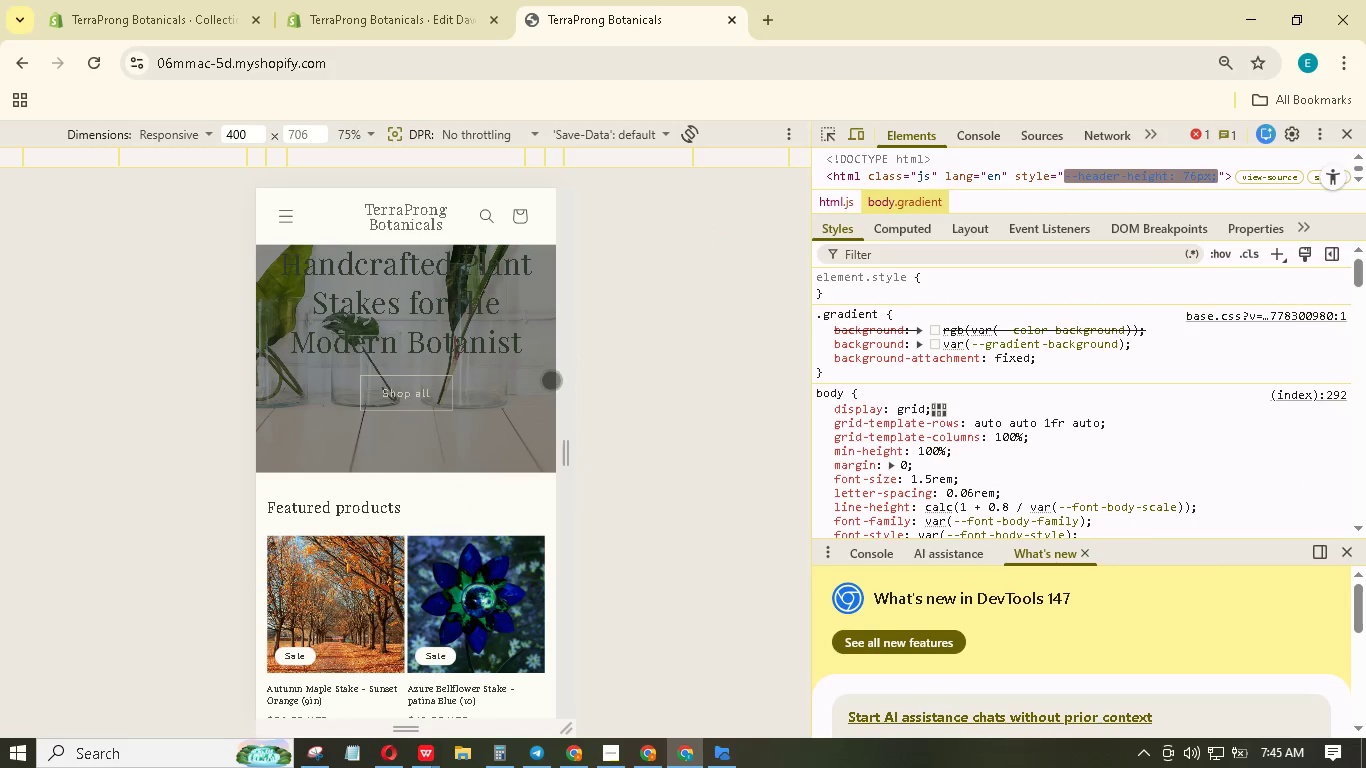 
scroll: coordinate [417, 478], scroll_direction: down, amount: 5.0
 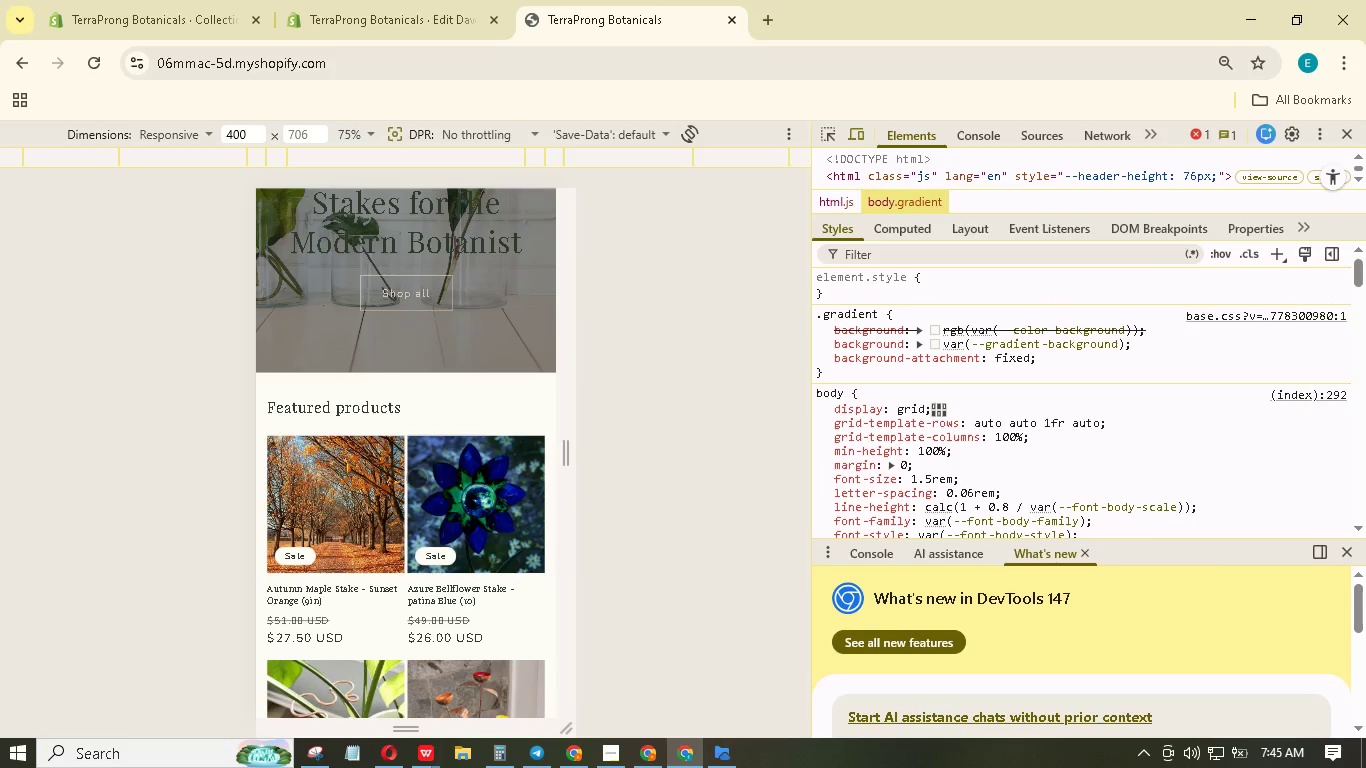 
scroll: coordinate [417, 478], scroll_direction: up, amount: 1.0
 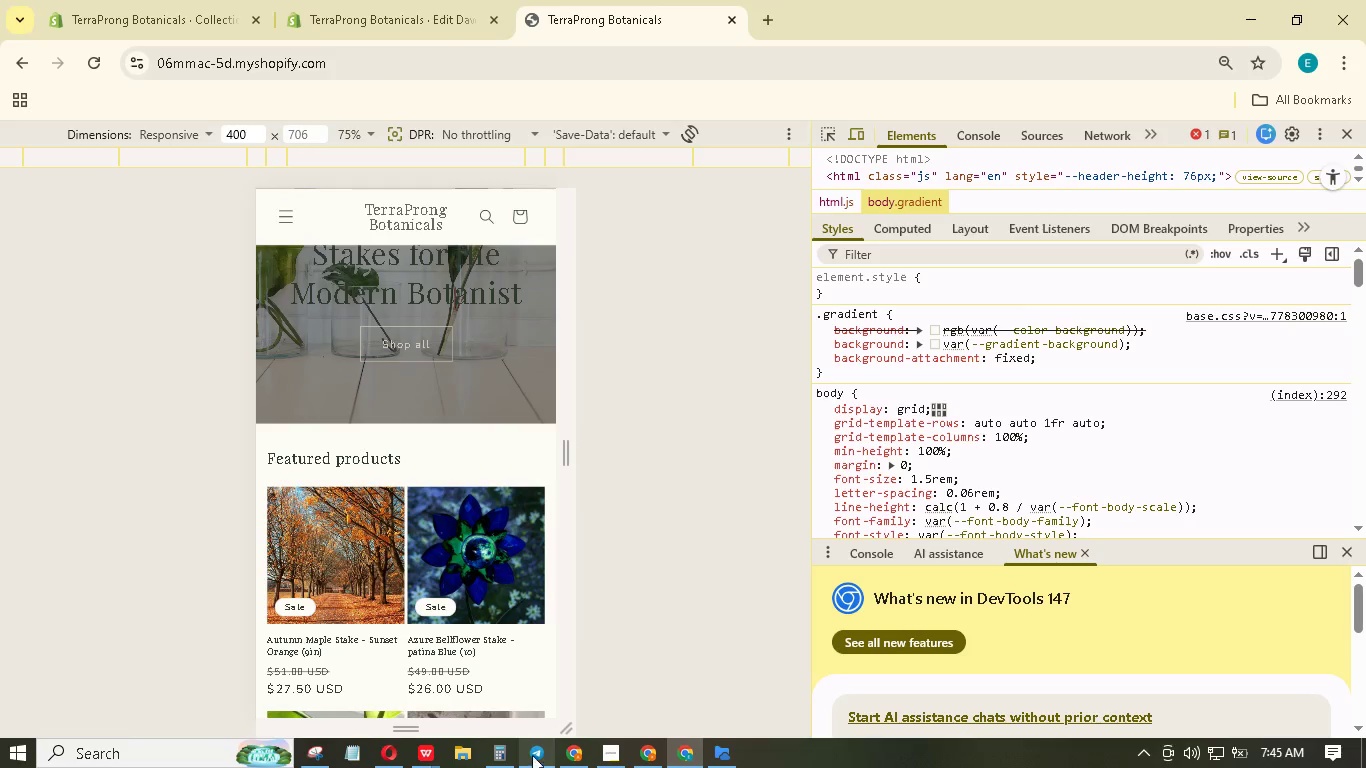 
scroll: coordinate [424, 641], scroll_direction: down, amount: 19.0
 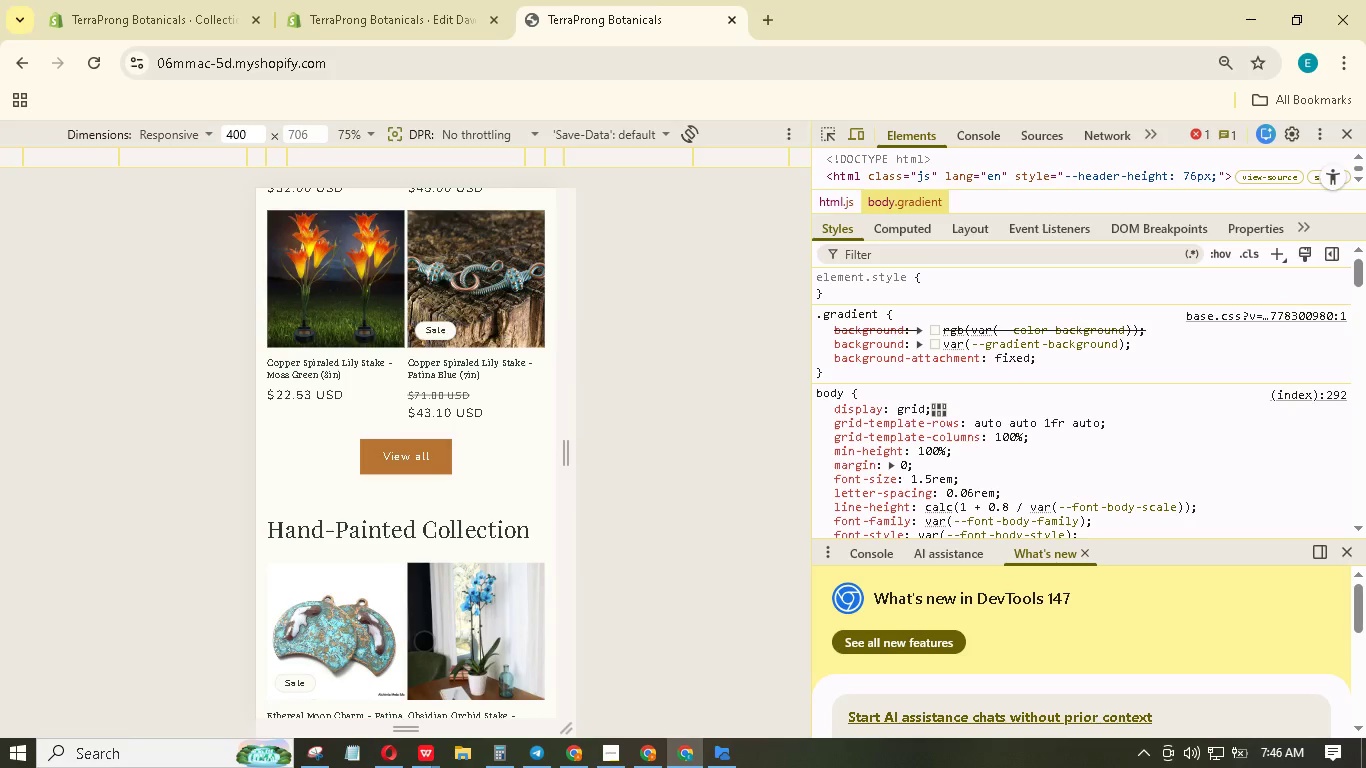 
scroll: coordinate [424, 641], scroll_direction: up, amount: 1.0
 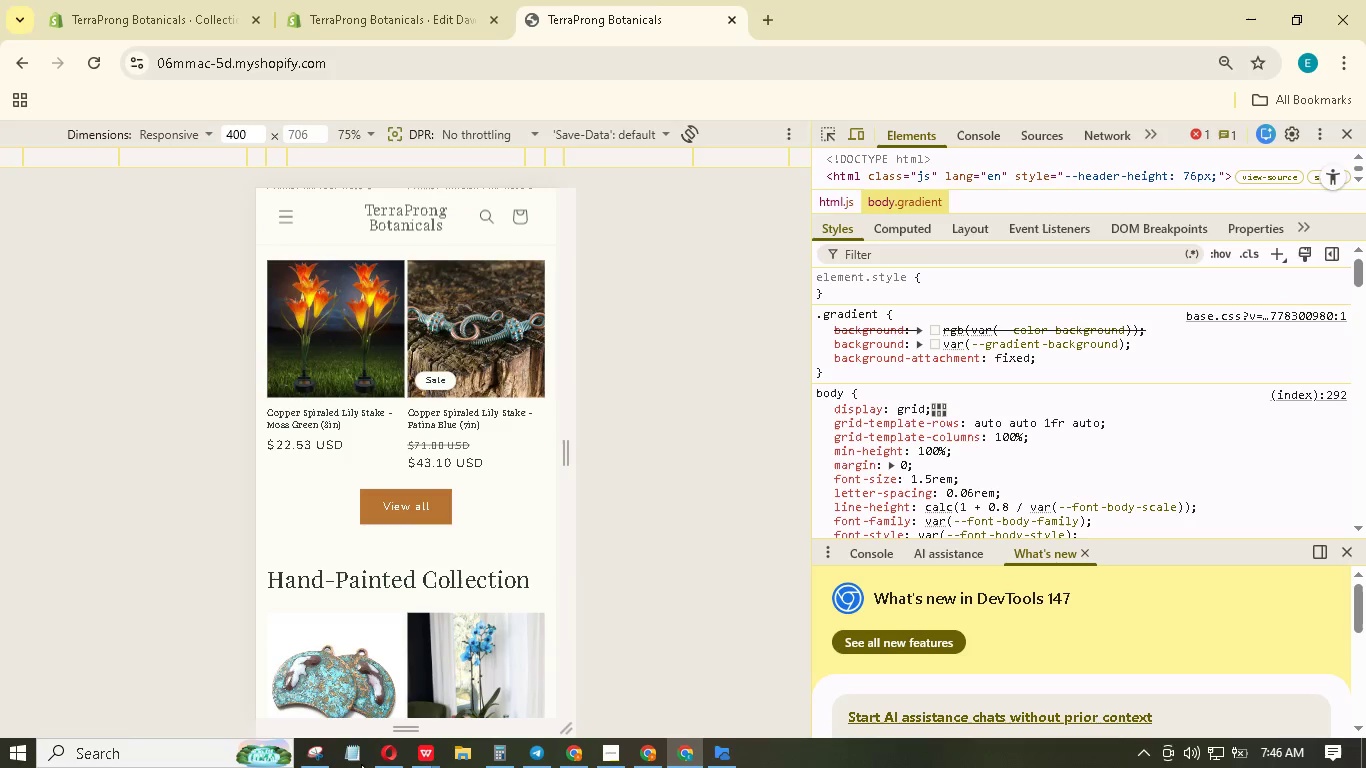 
left_click([306, 766])
 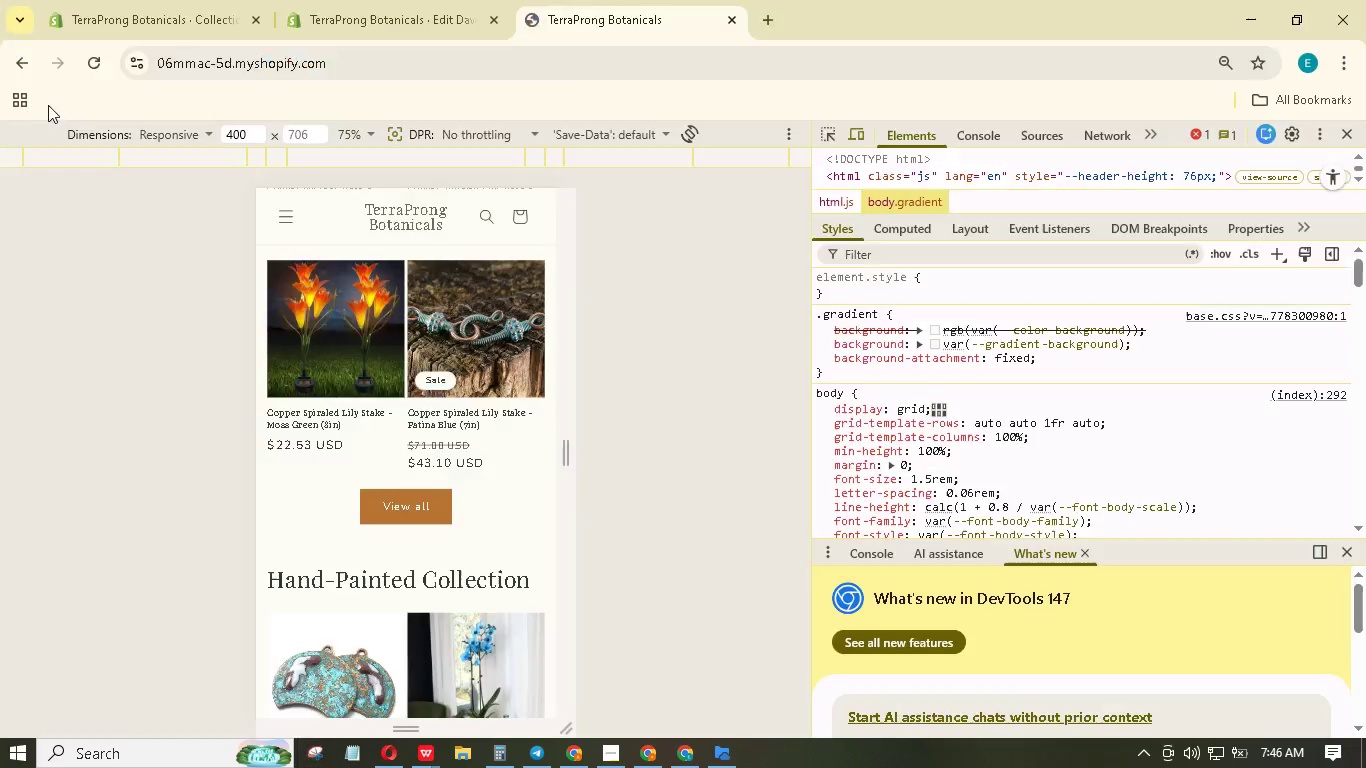 
left_click_drag(start_coordinate=[113, 165], to_coordinate=[724, 736])
 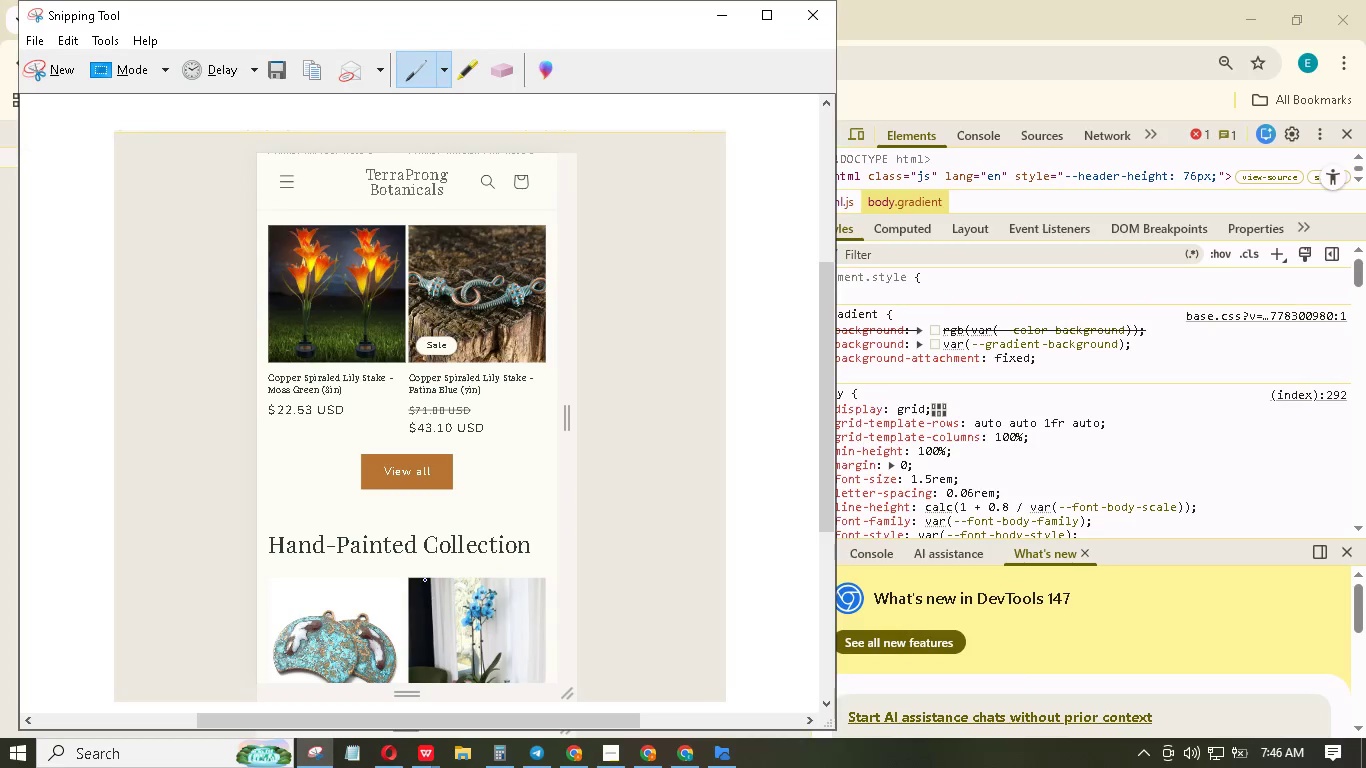 
right_click([425, 579])
 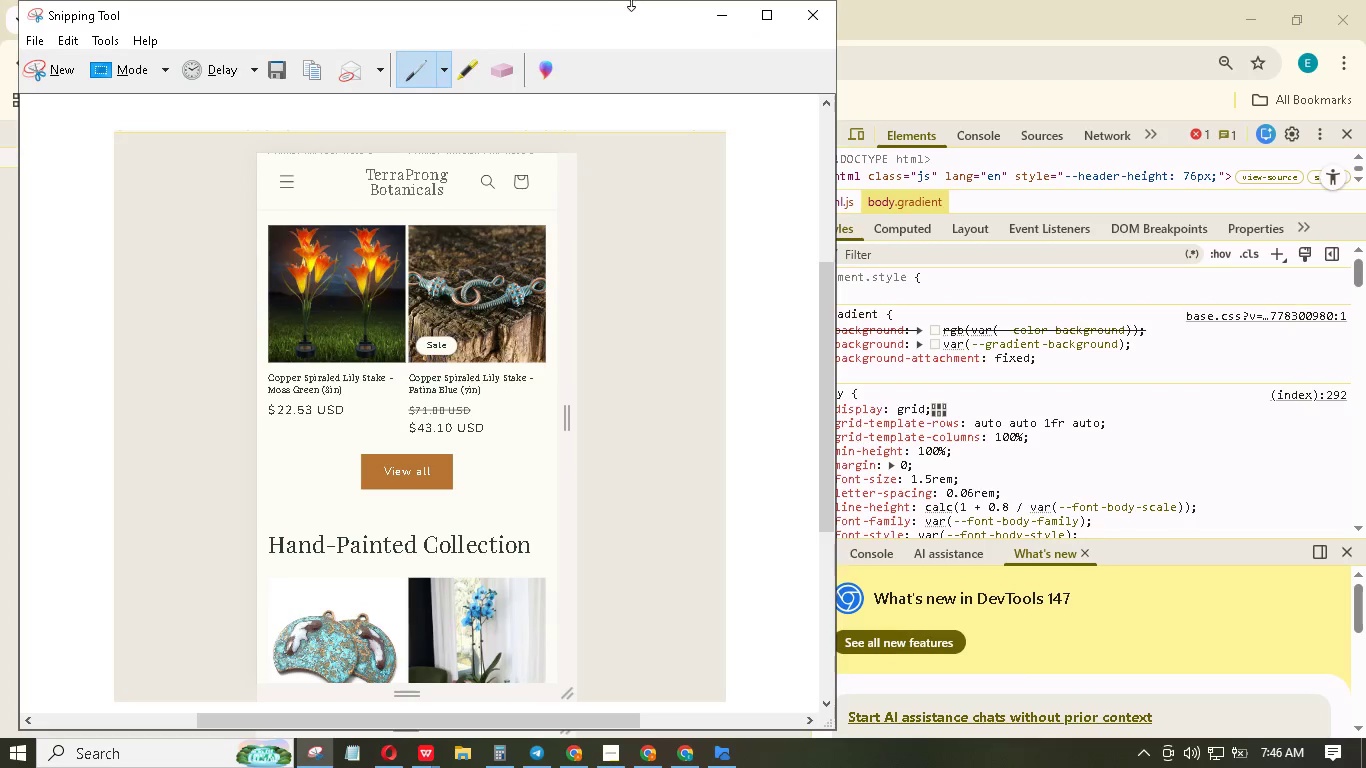 
right_click([454, 367])
 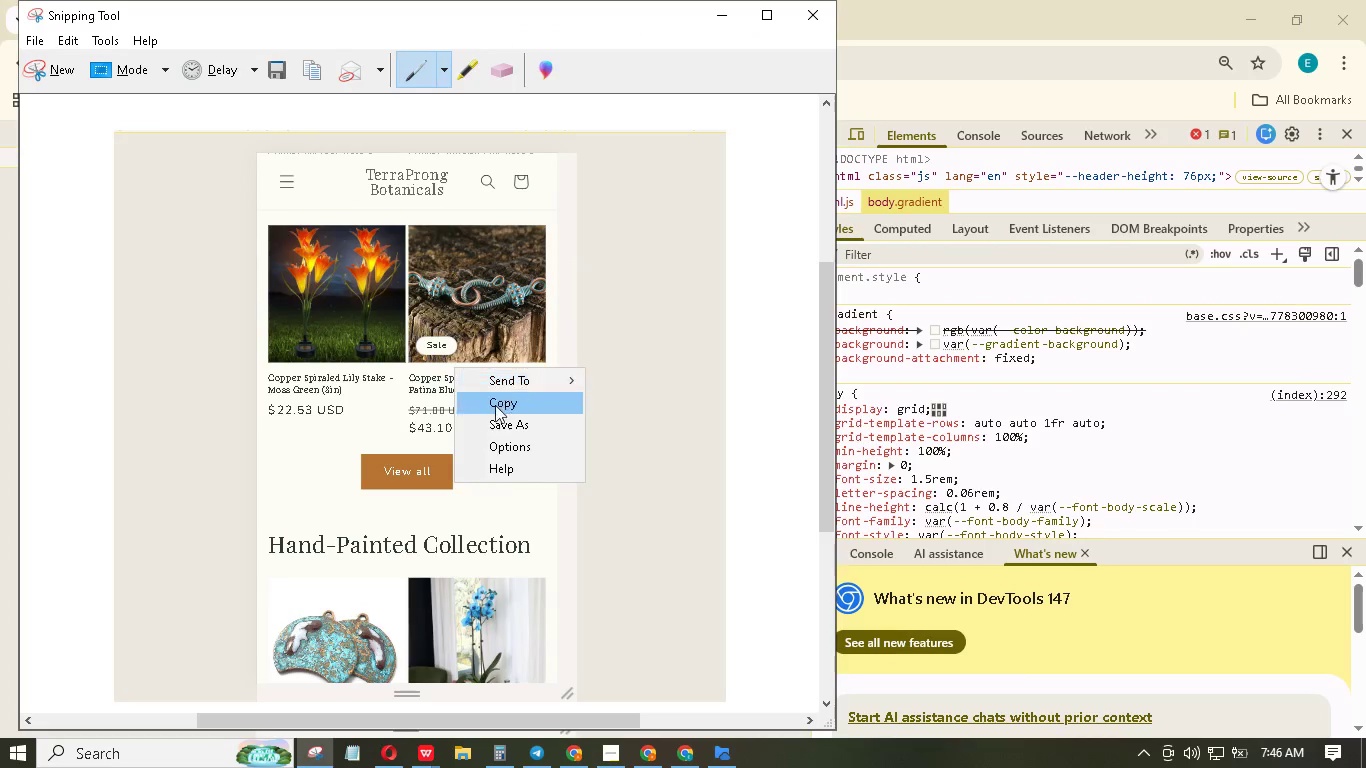 
left_click([495, 429])
 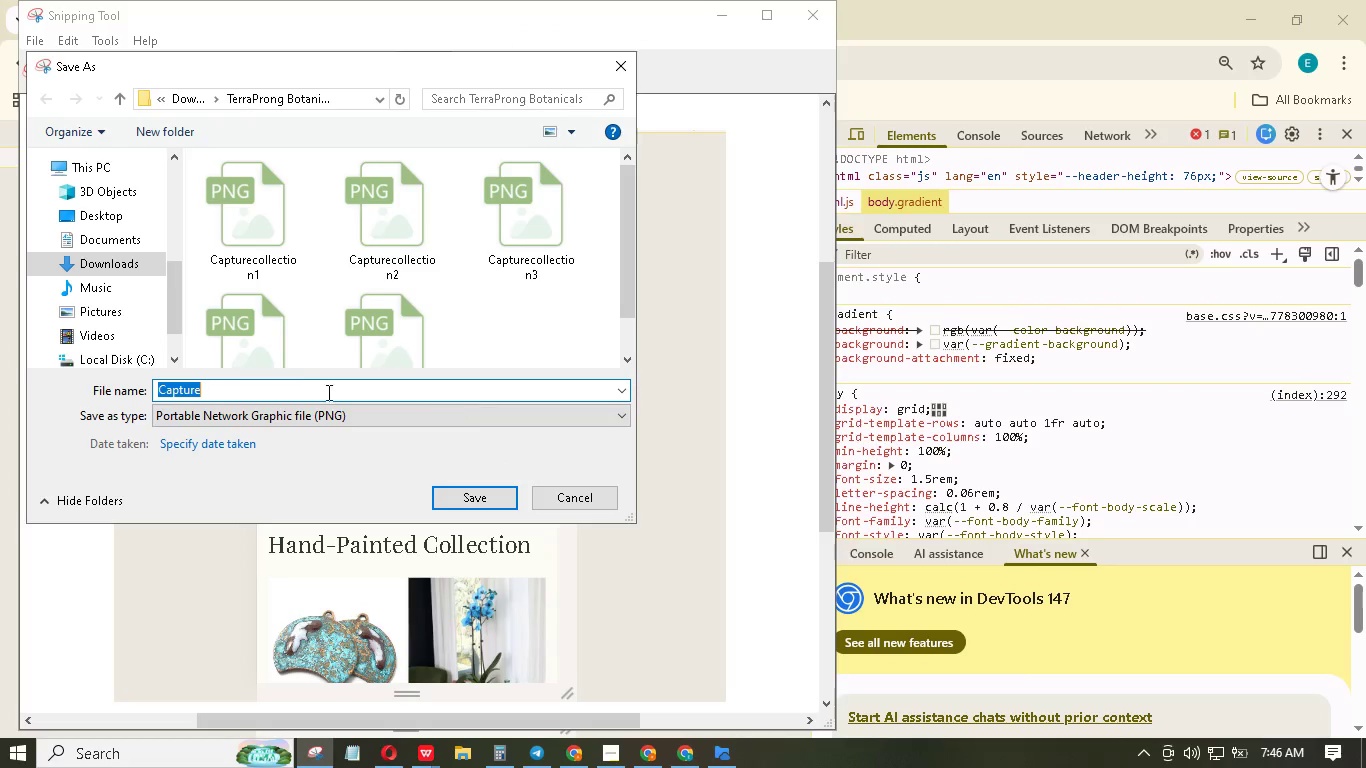 
left_click([296, 391])
 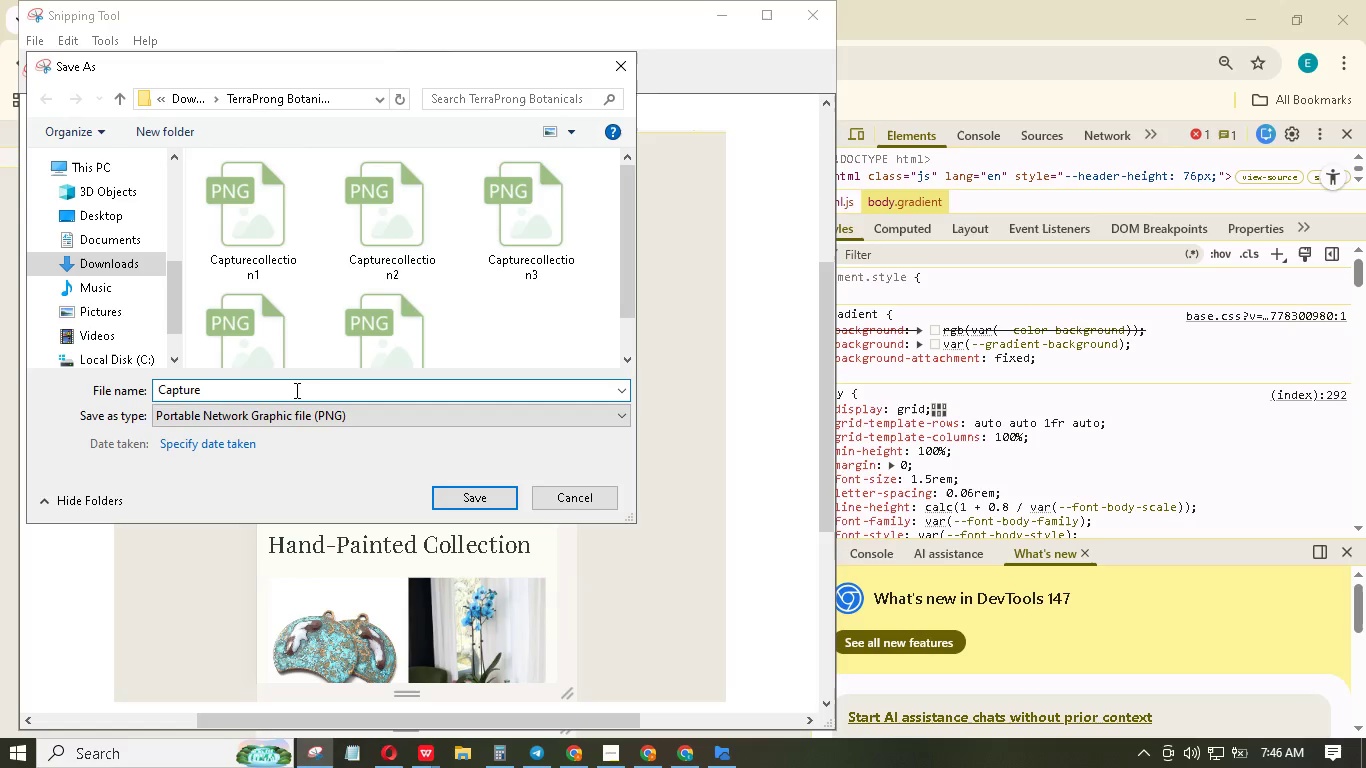 
type(home mobile)
 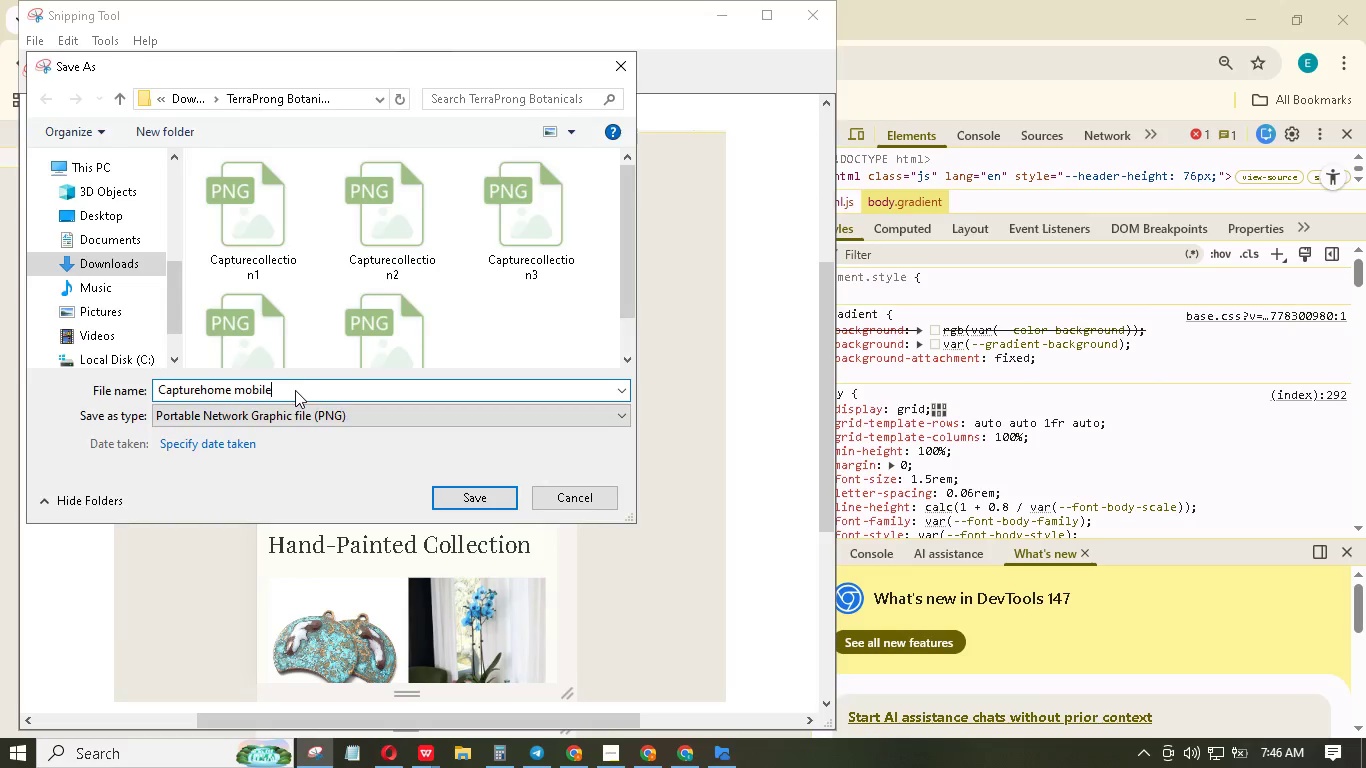 
key(Enter)